 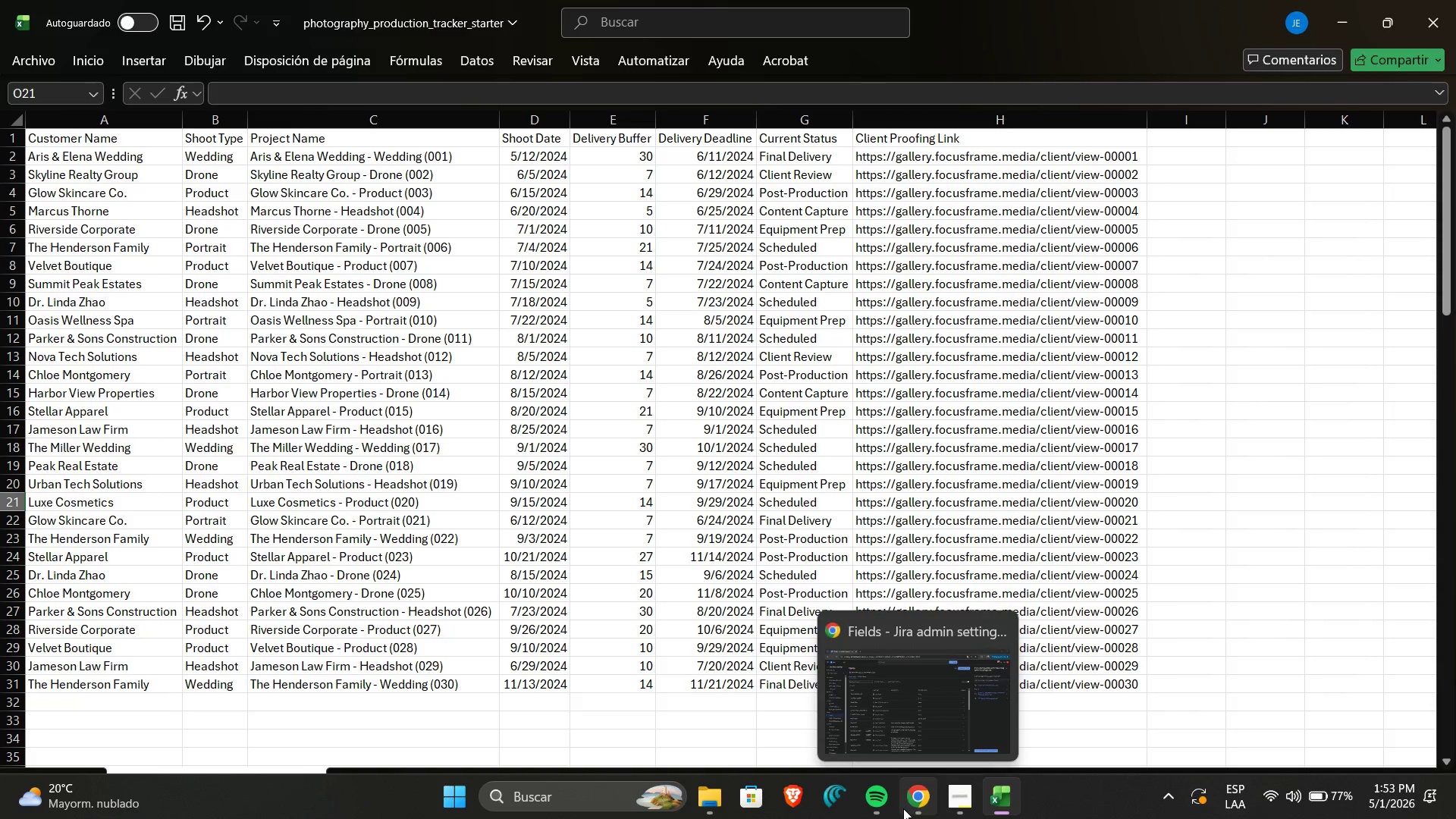 
mouse_move([915, 804])
 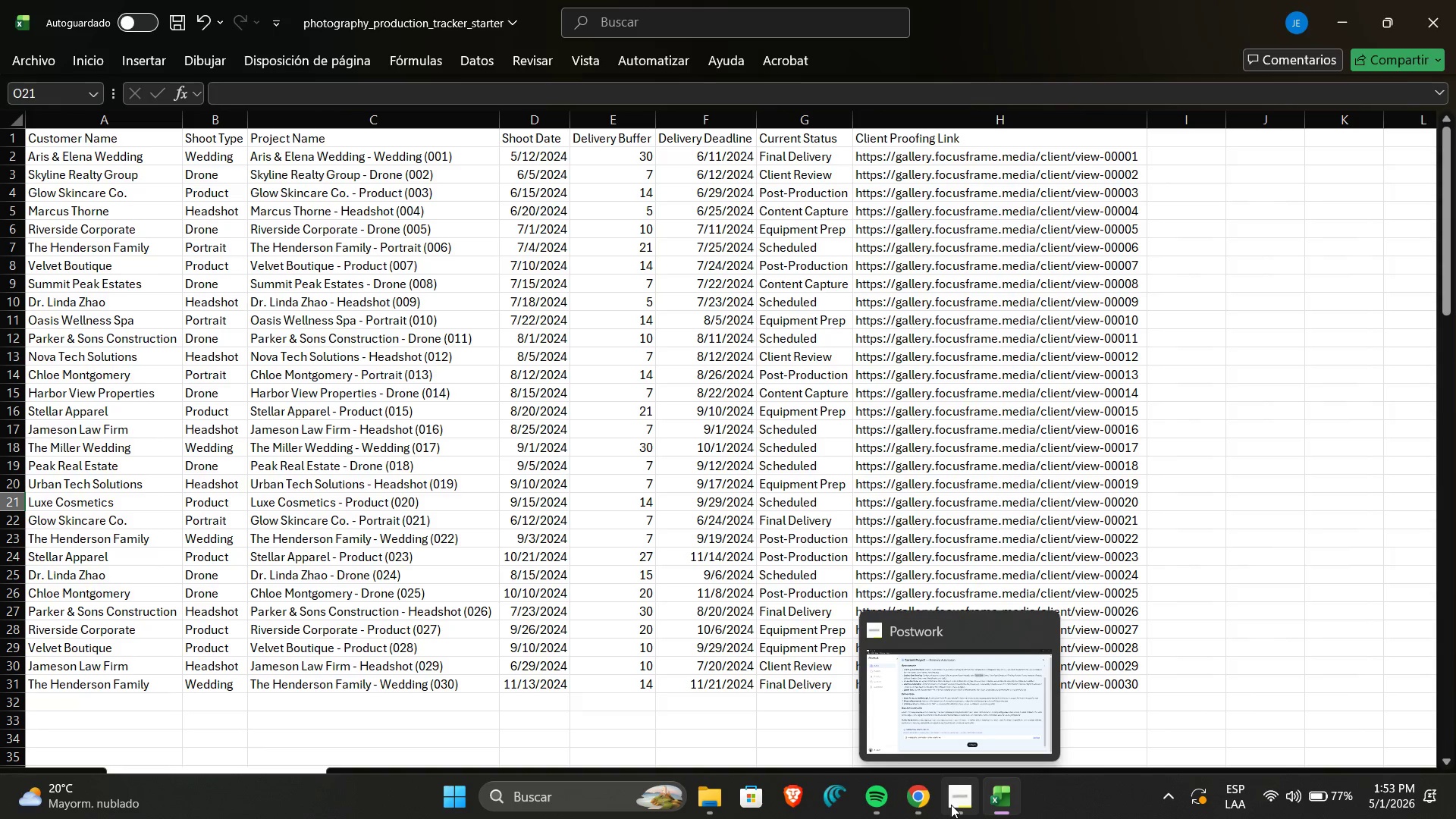 
left_click([924, 811])
 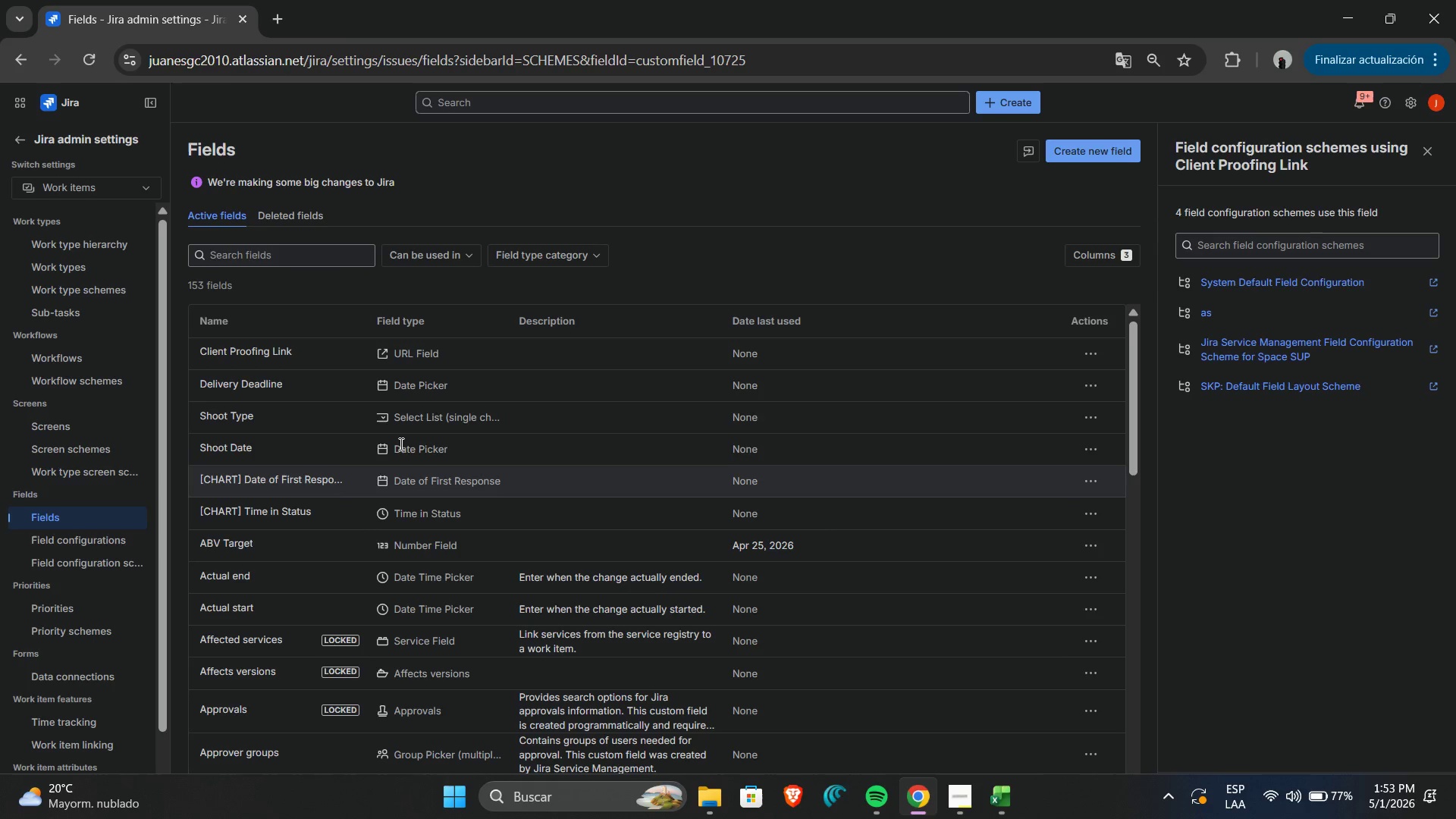 
scroll: coordinate [400, 443], scroll_direction: up, amount: 2.0
 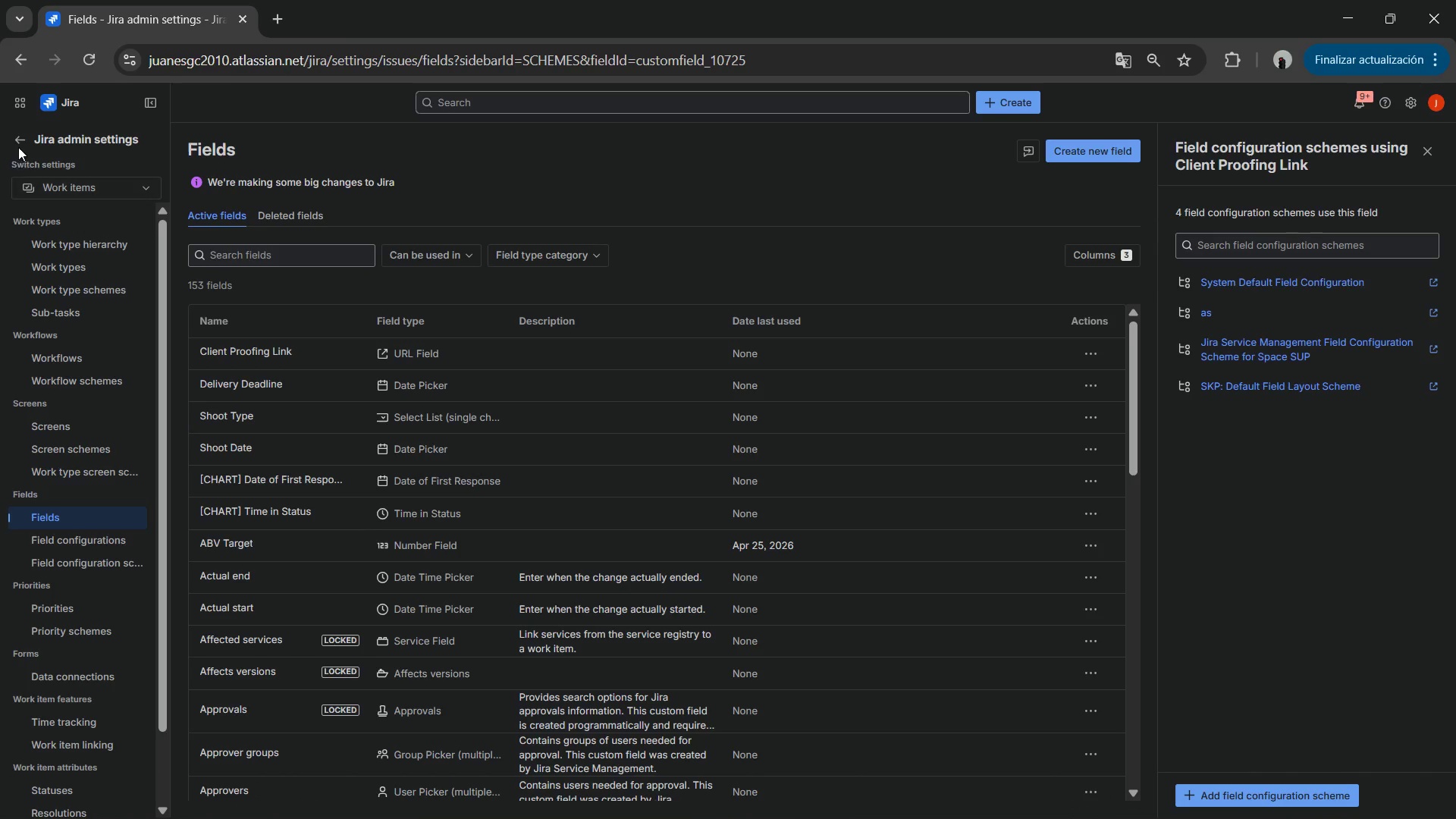 
left_click([19, 139])
 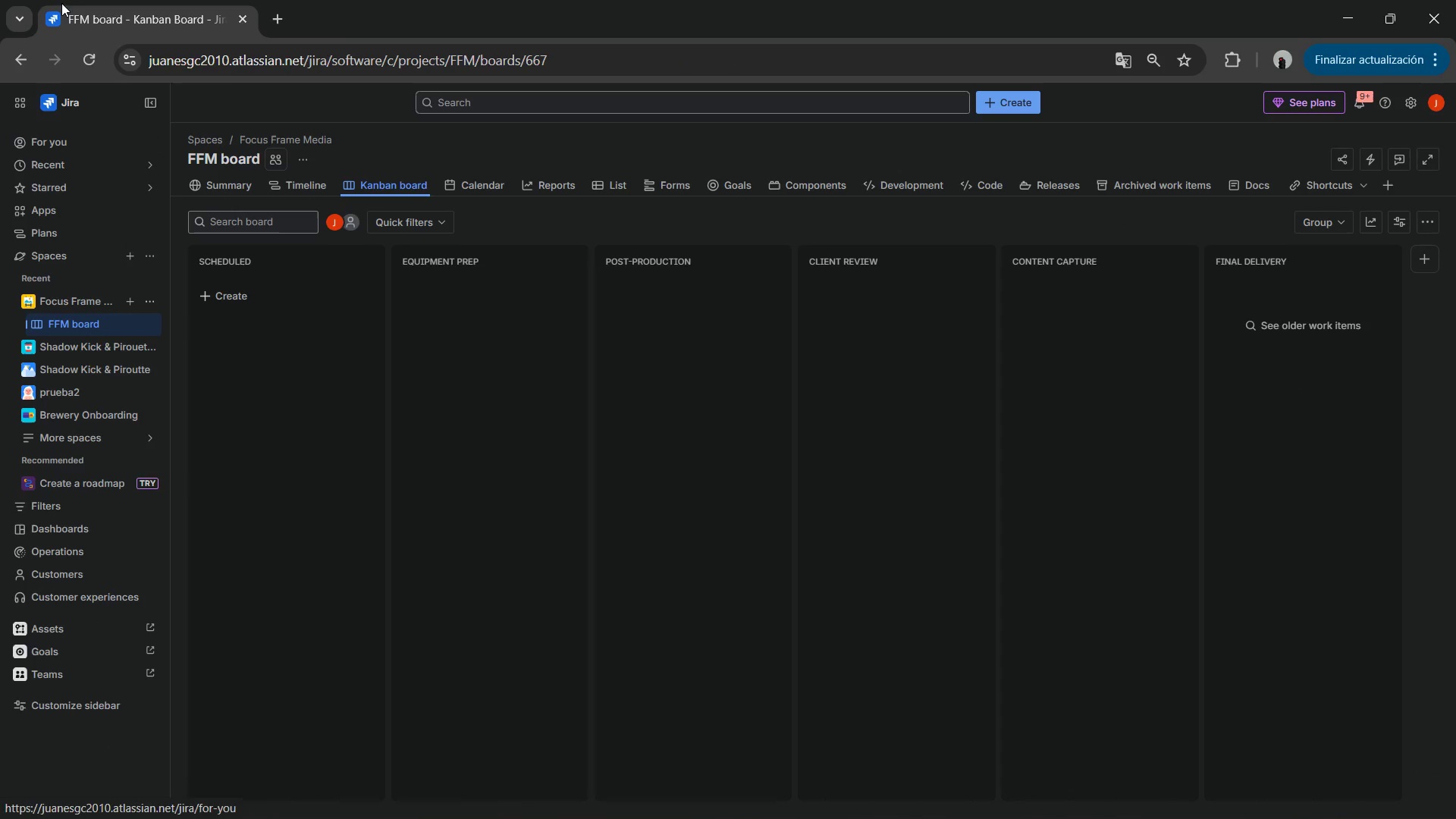 
wait(6.78)
 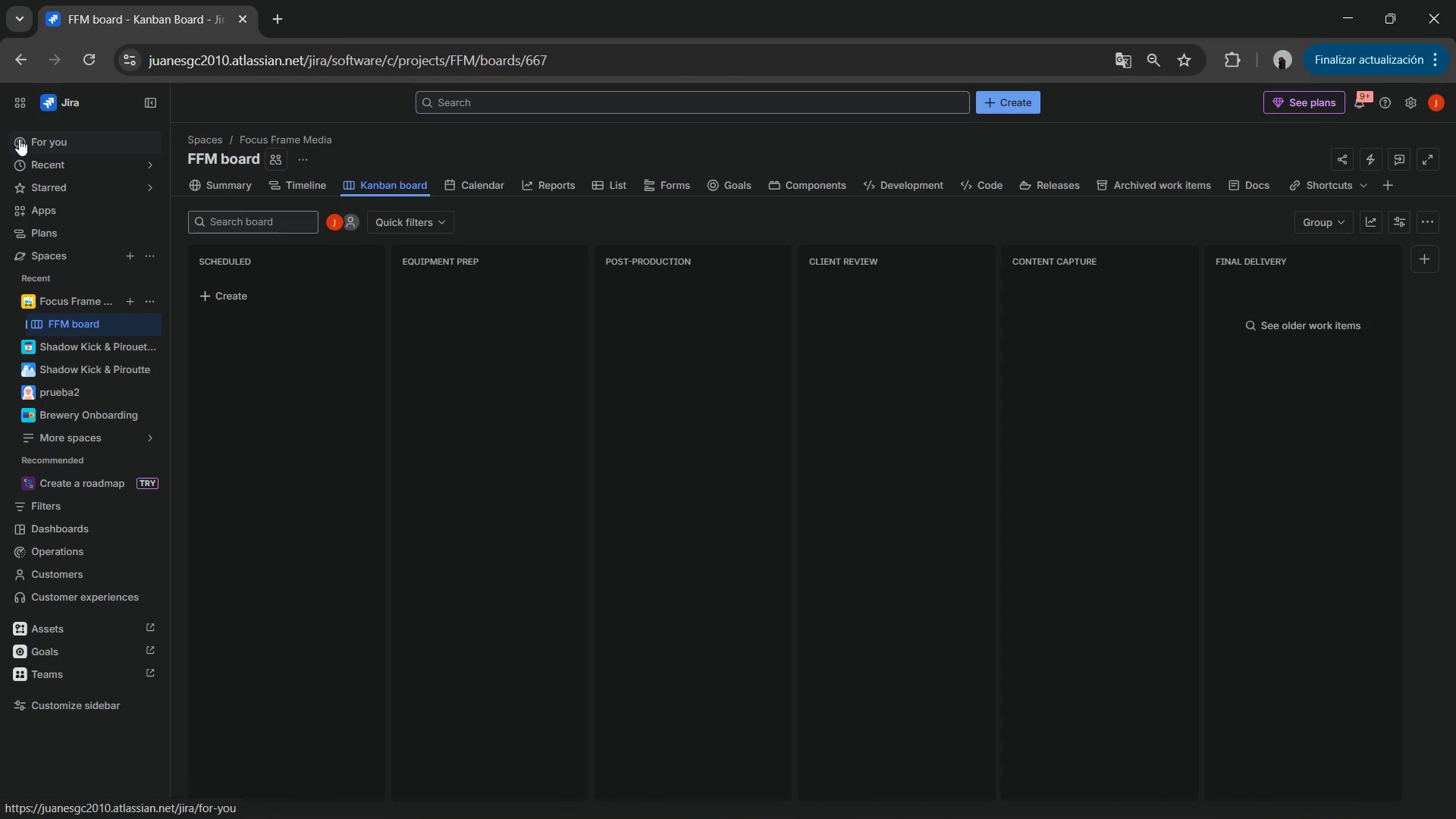 
key(Alt+AltLeft)
 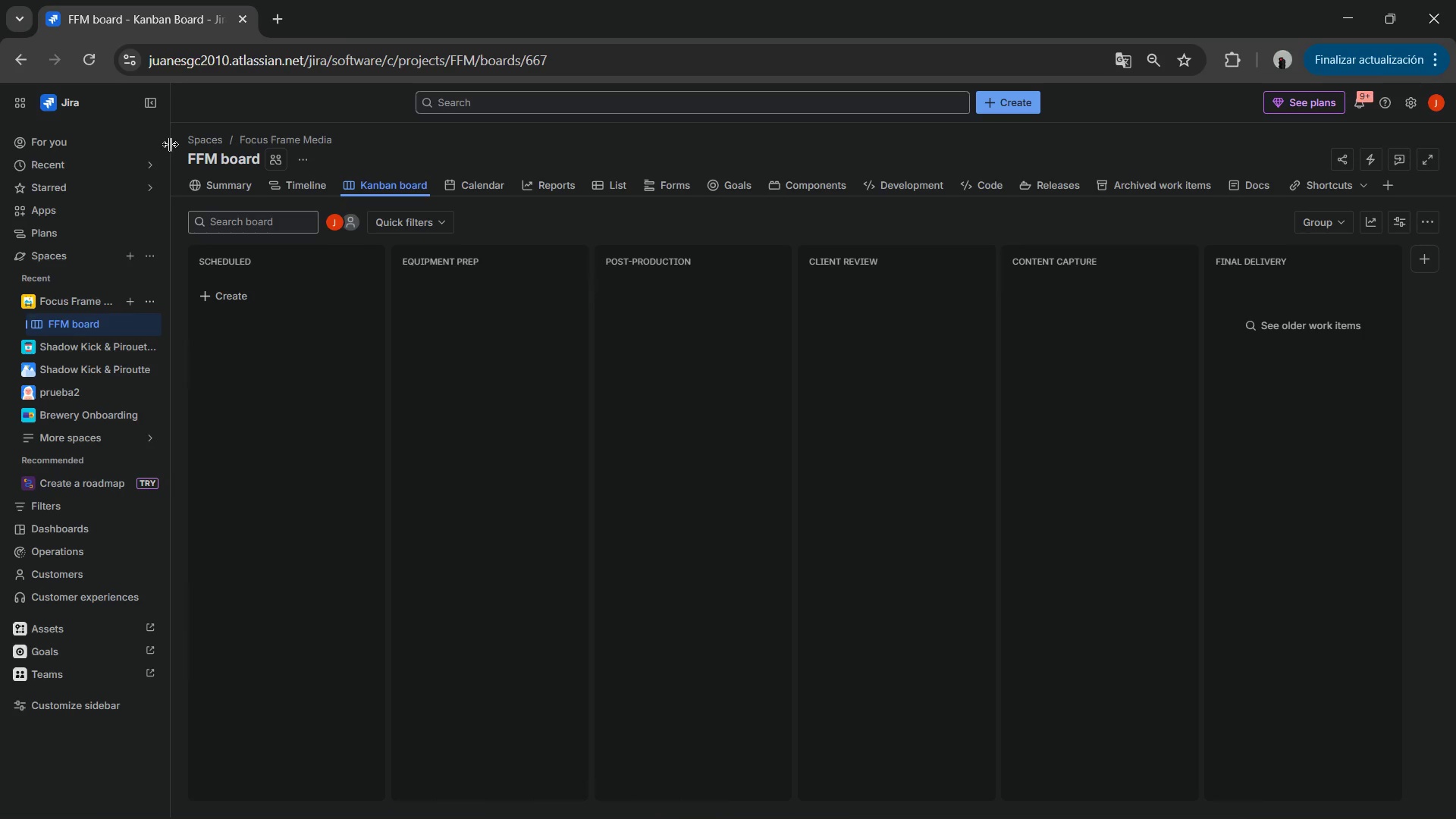 
key(Alt+Tab)
 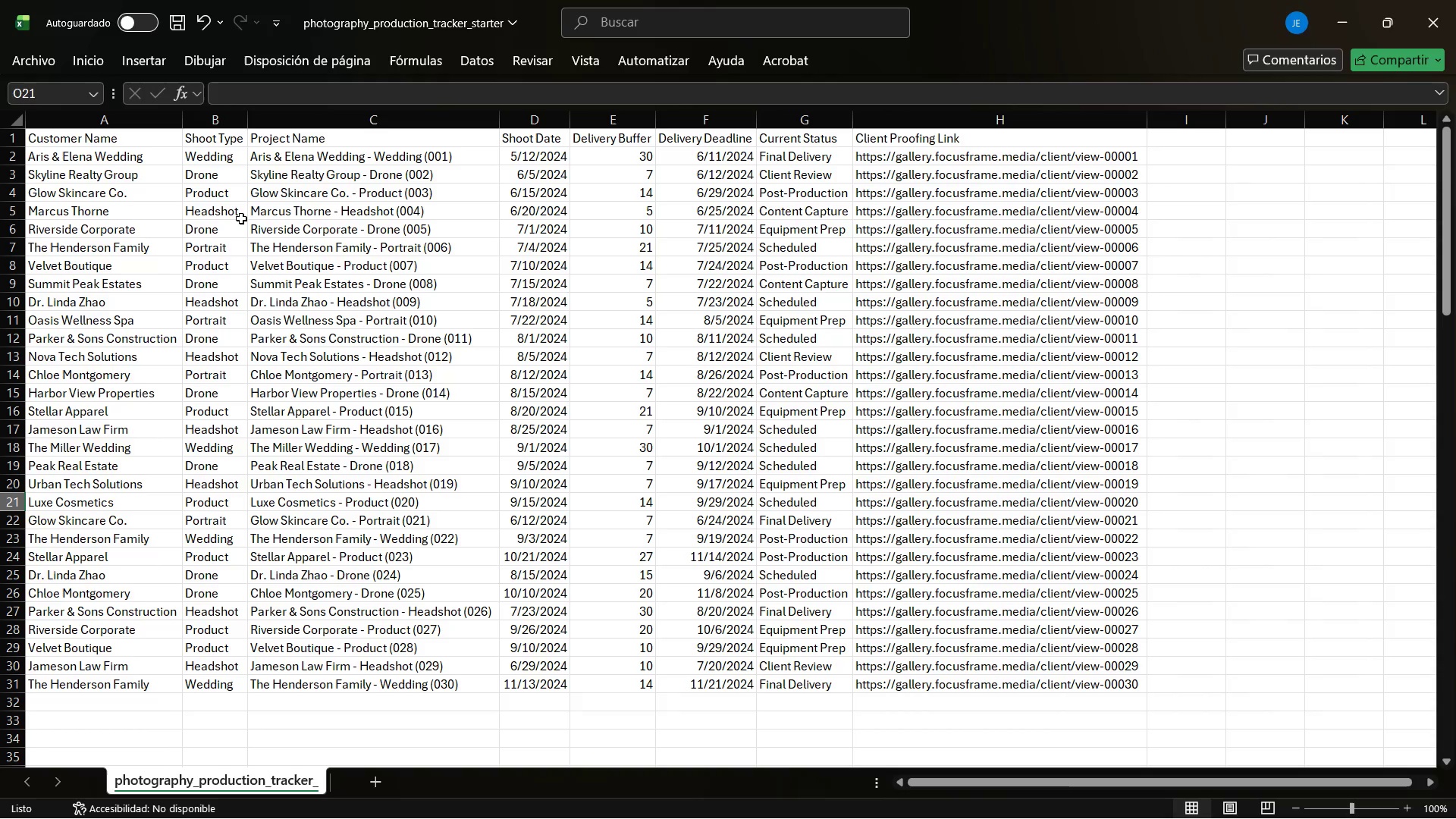 
left_click_drag(start_coordinate=[241, 218], to_coordinate=[223, 218])
 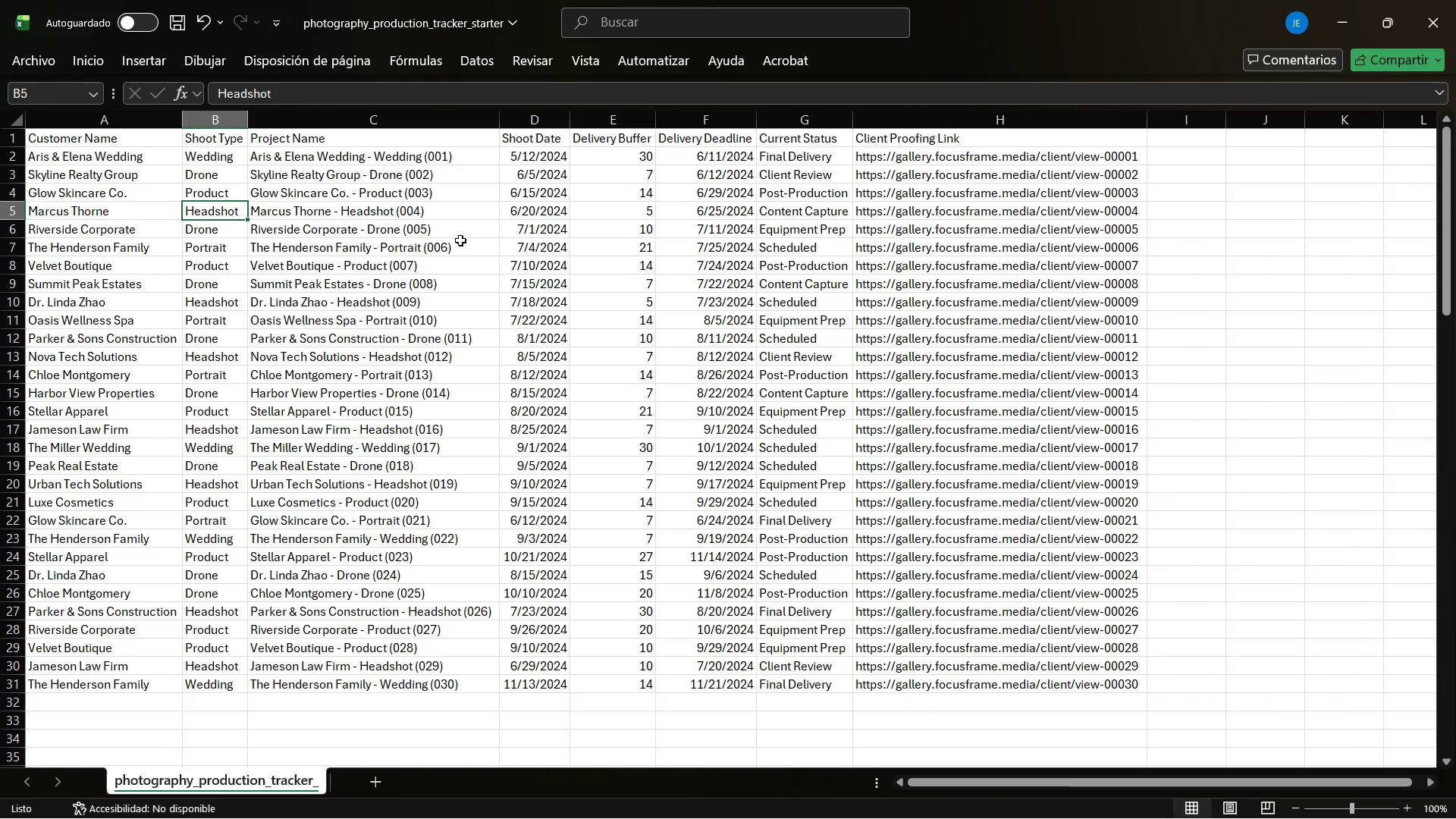 
wait(5.17)
 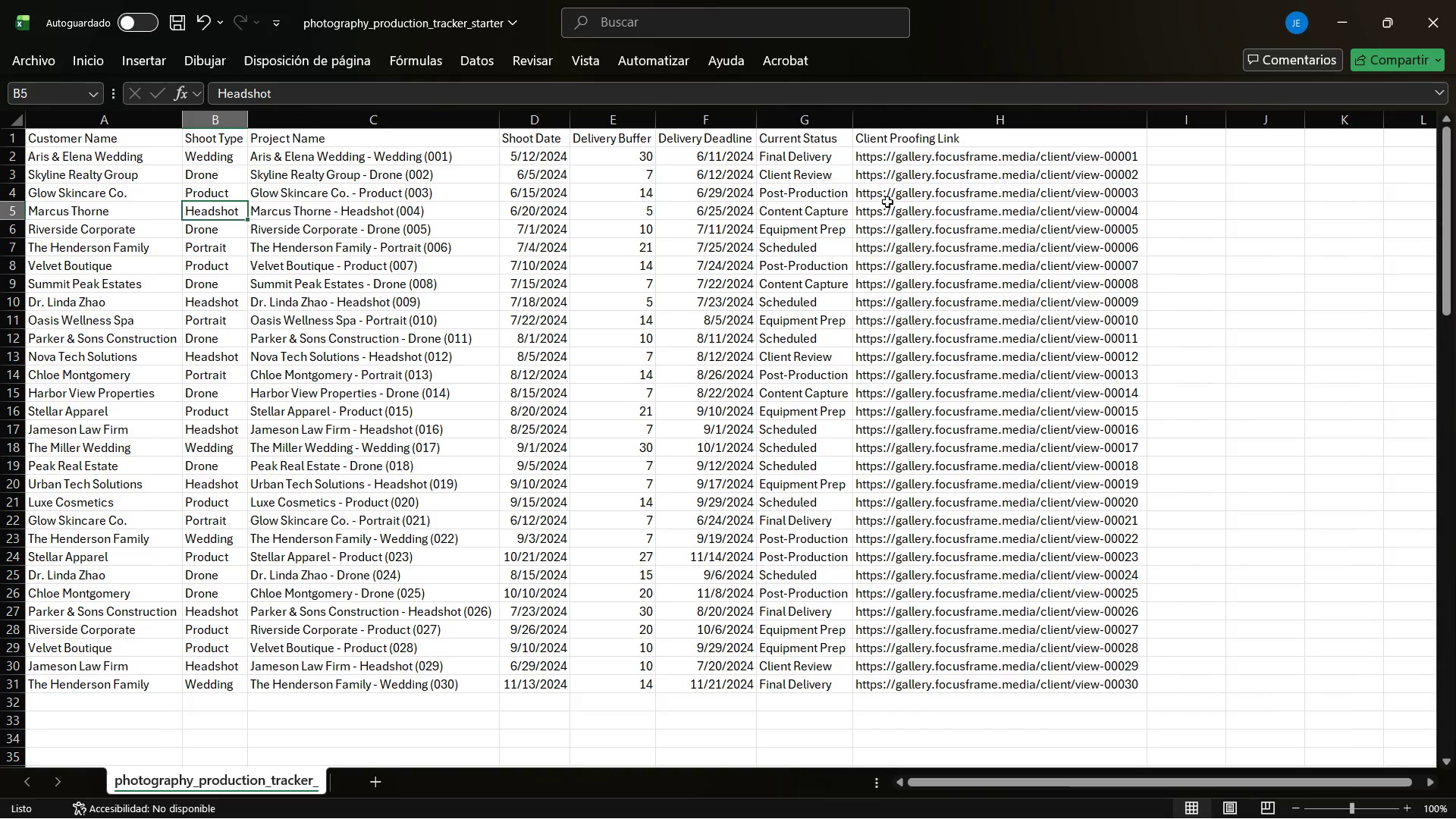 
left_click([374, 144])
 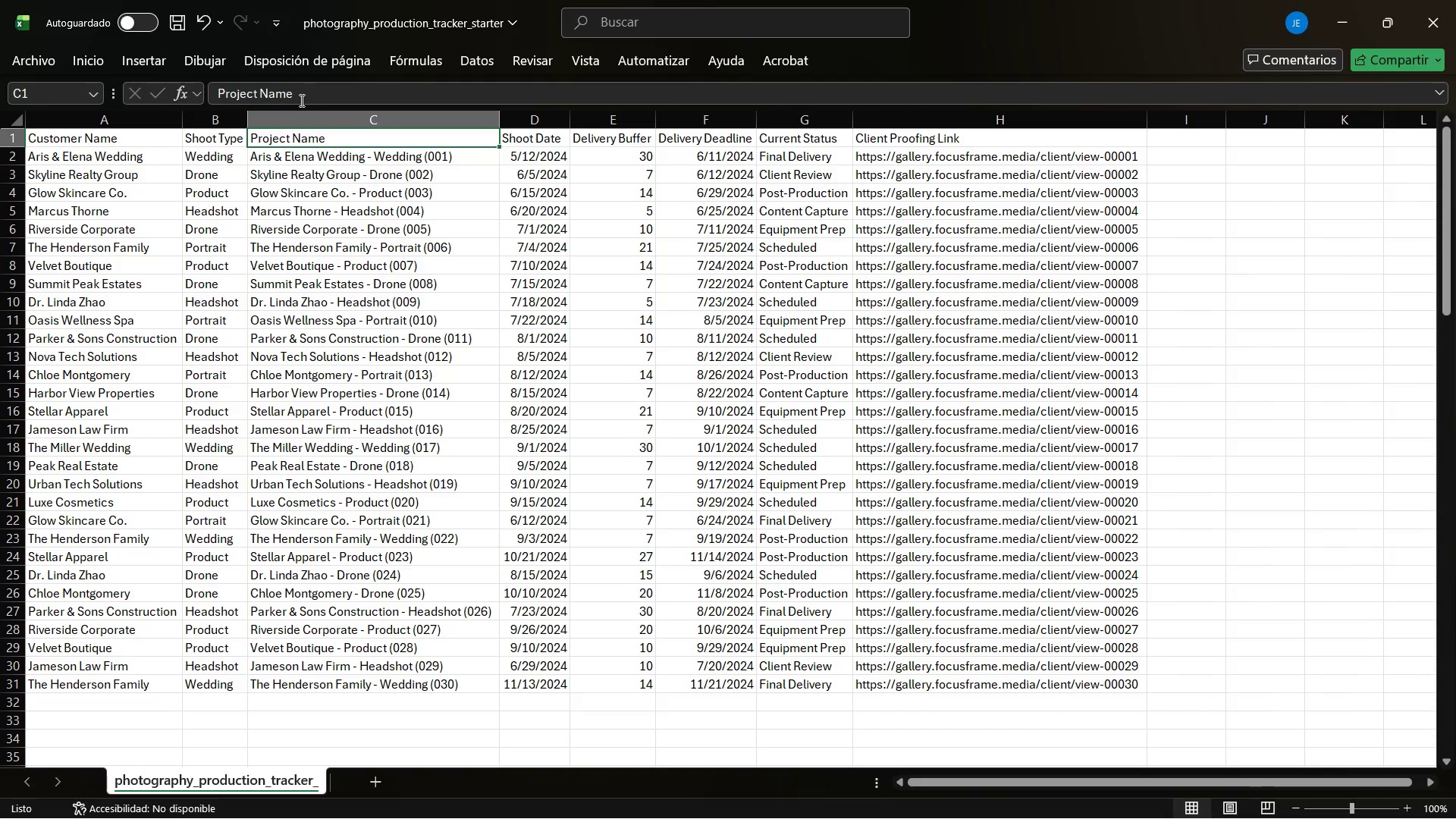 
double_click([300, 100])
 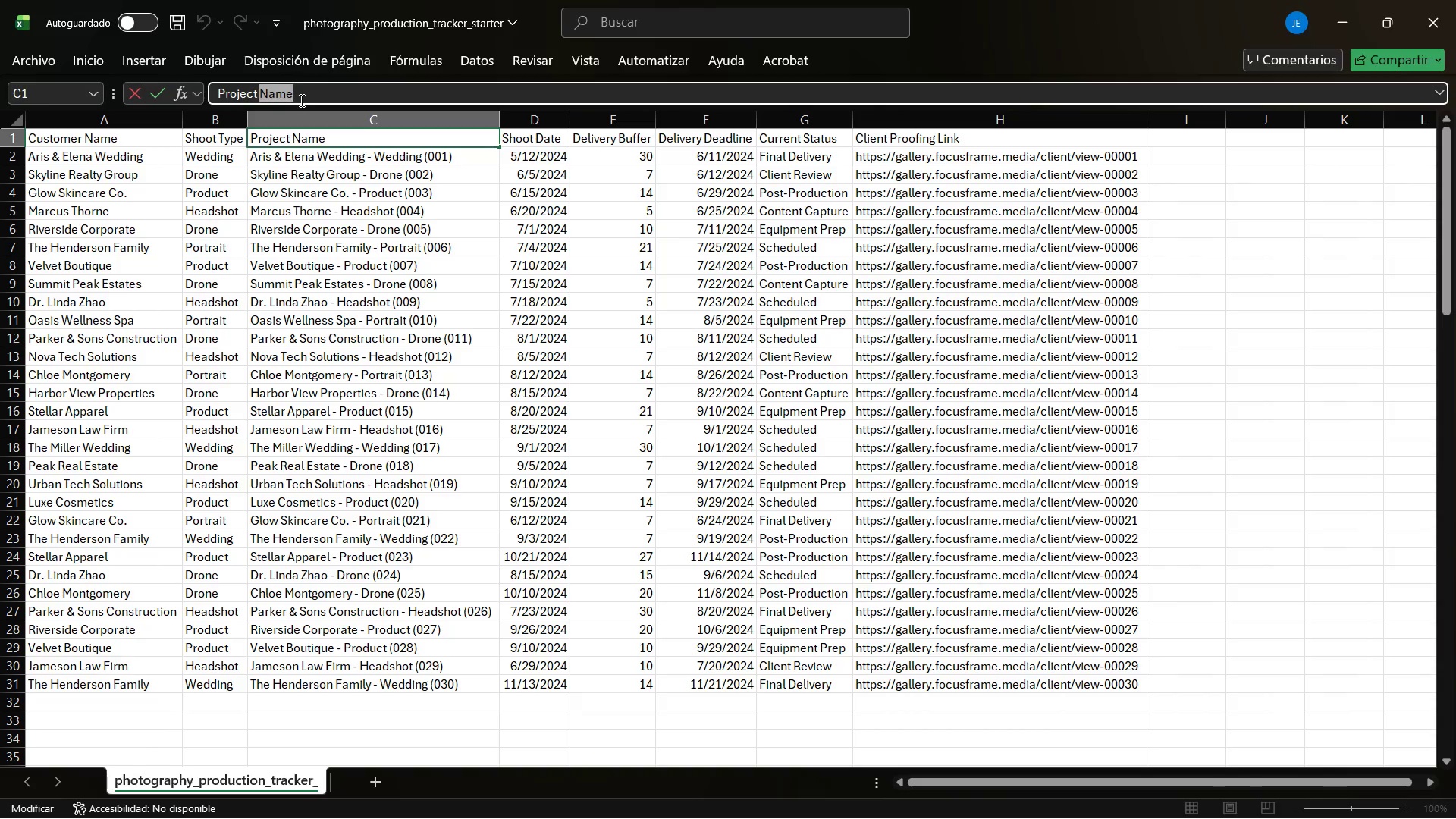 
triple_click([300, 100])
 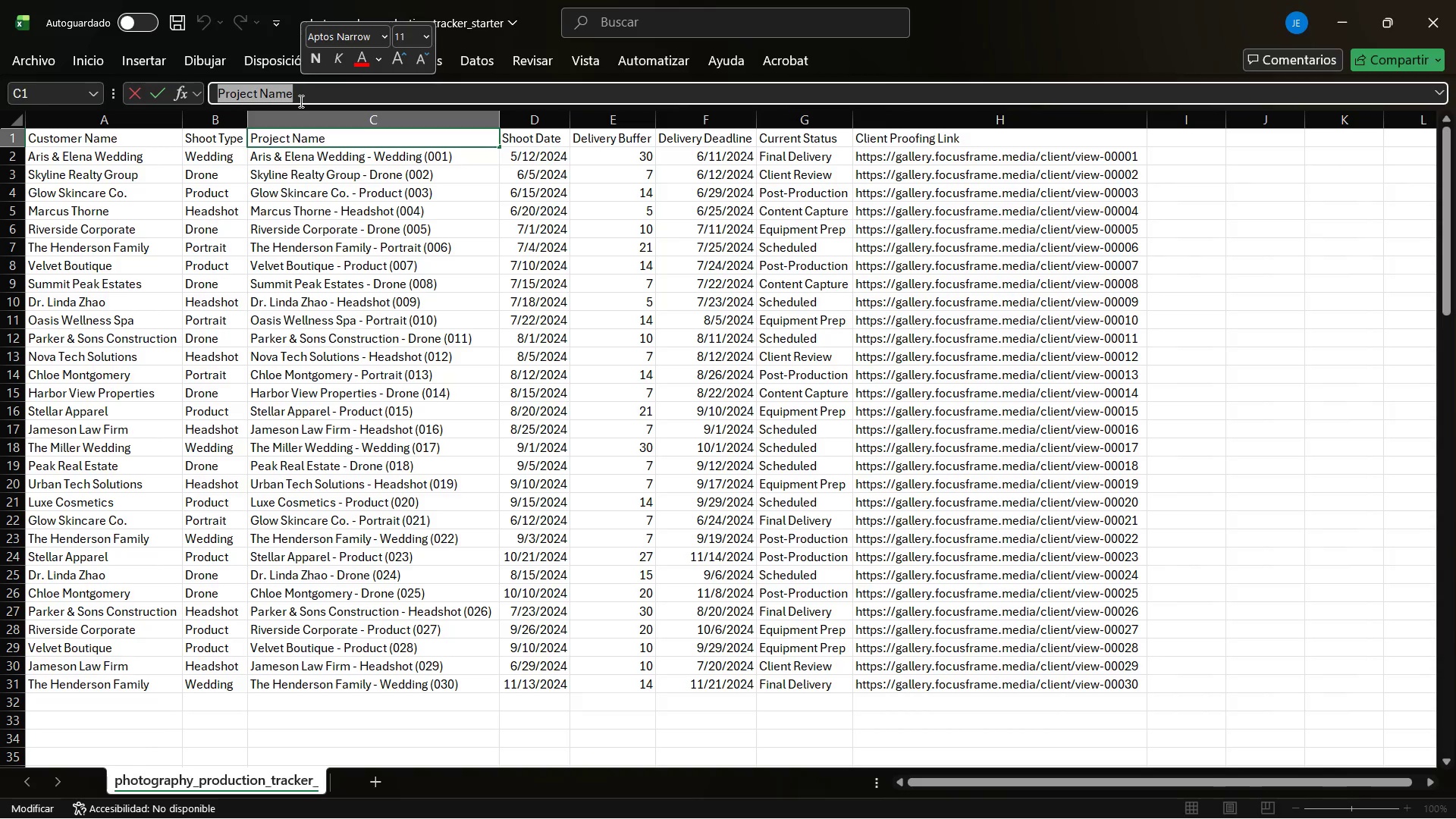 
type(Summary)
 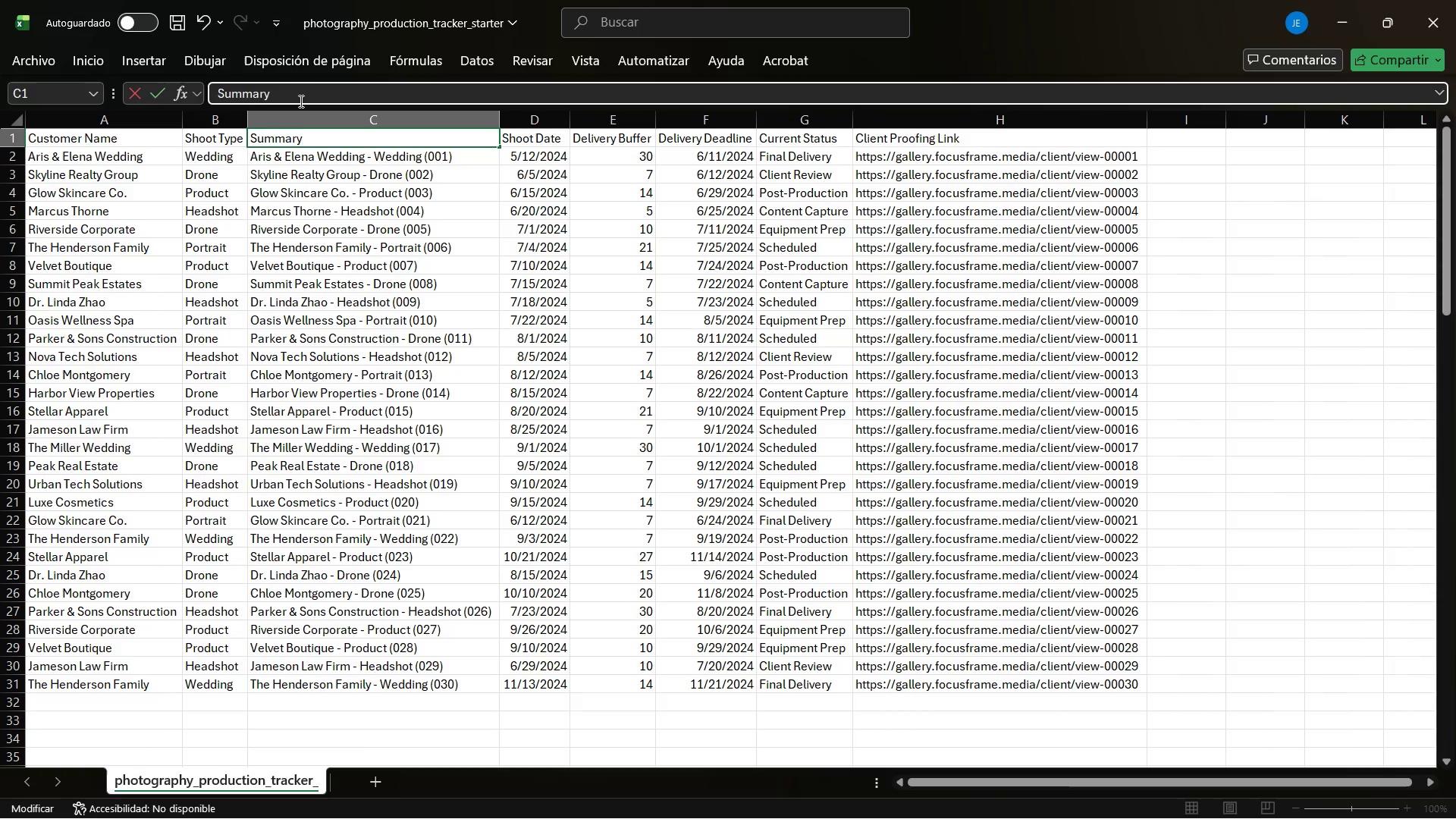 
key(Enter)
 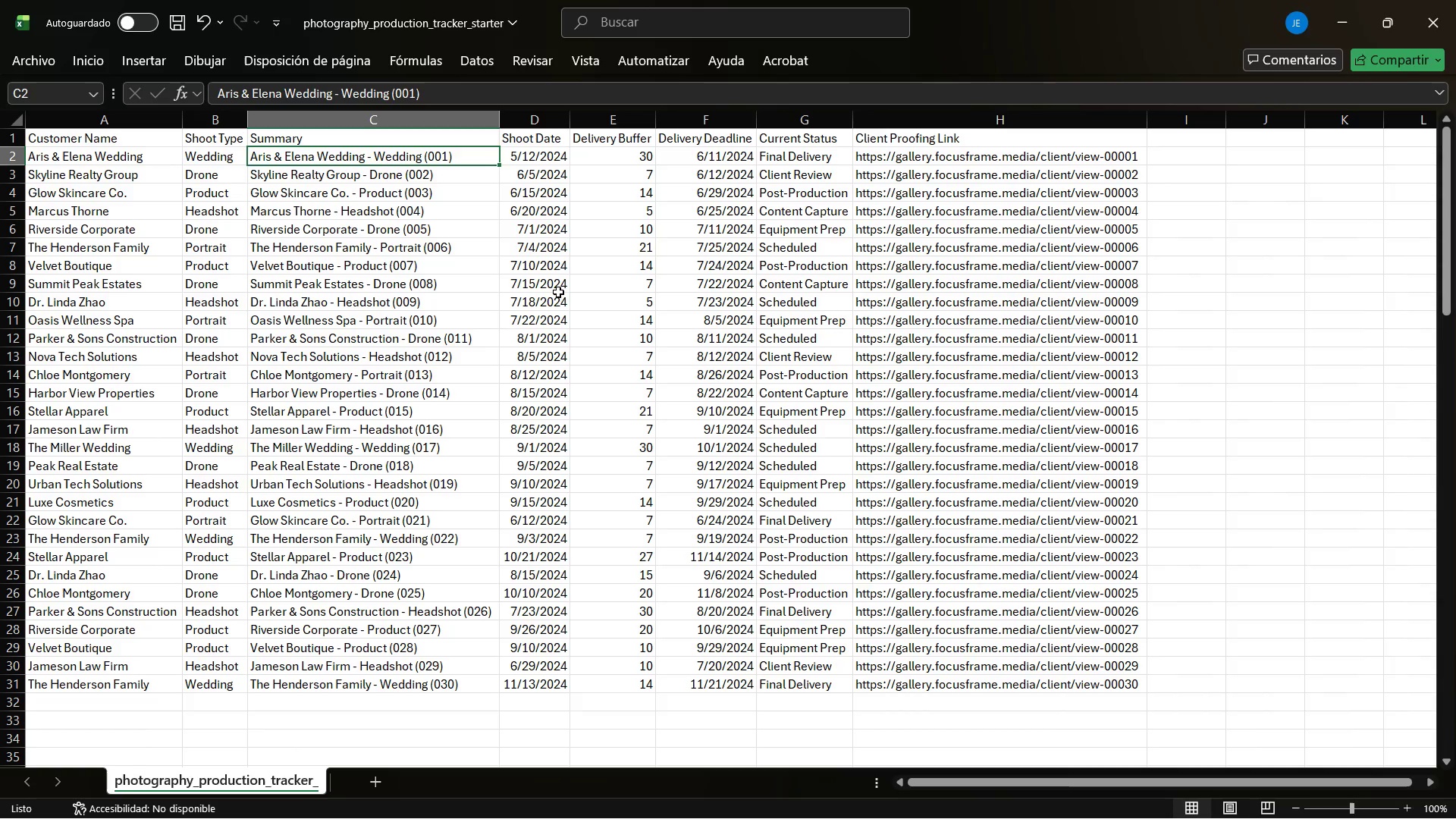 
left_click([747, 262])
 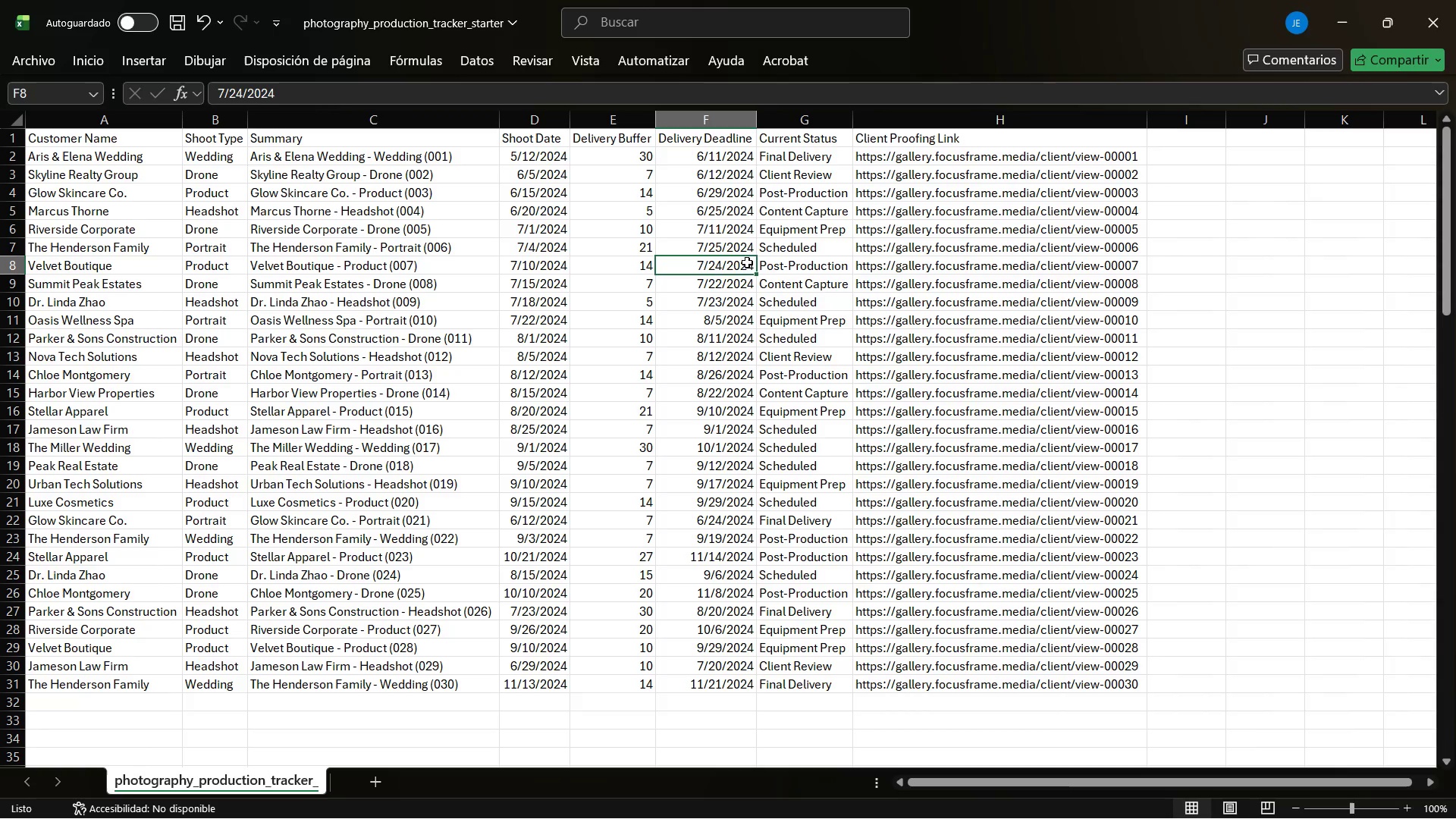 
key(Control+S)
 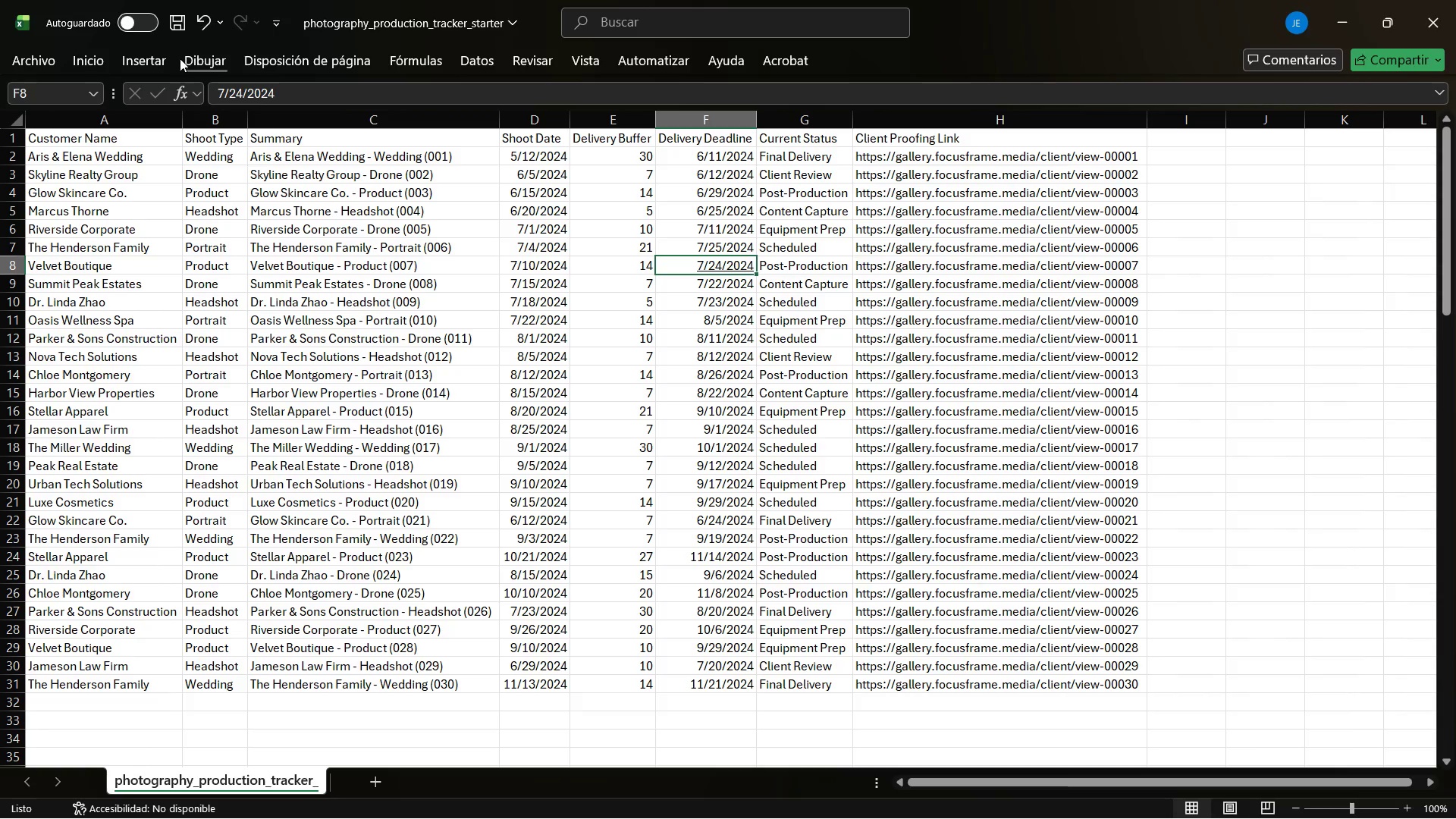 
left_click([187, 27])
 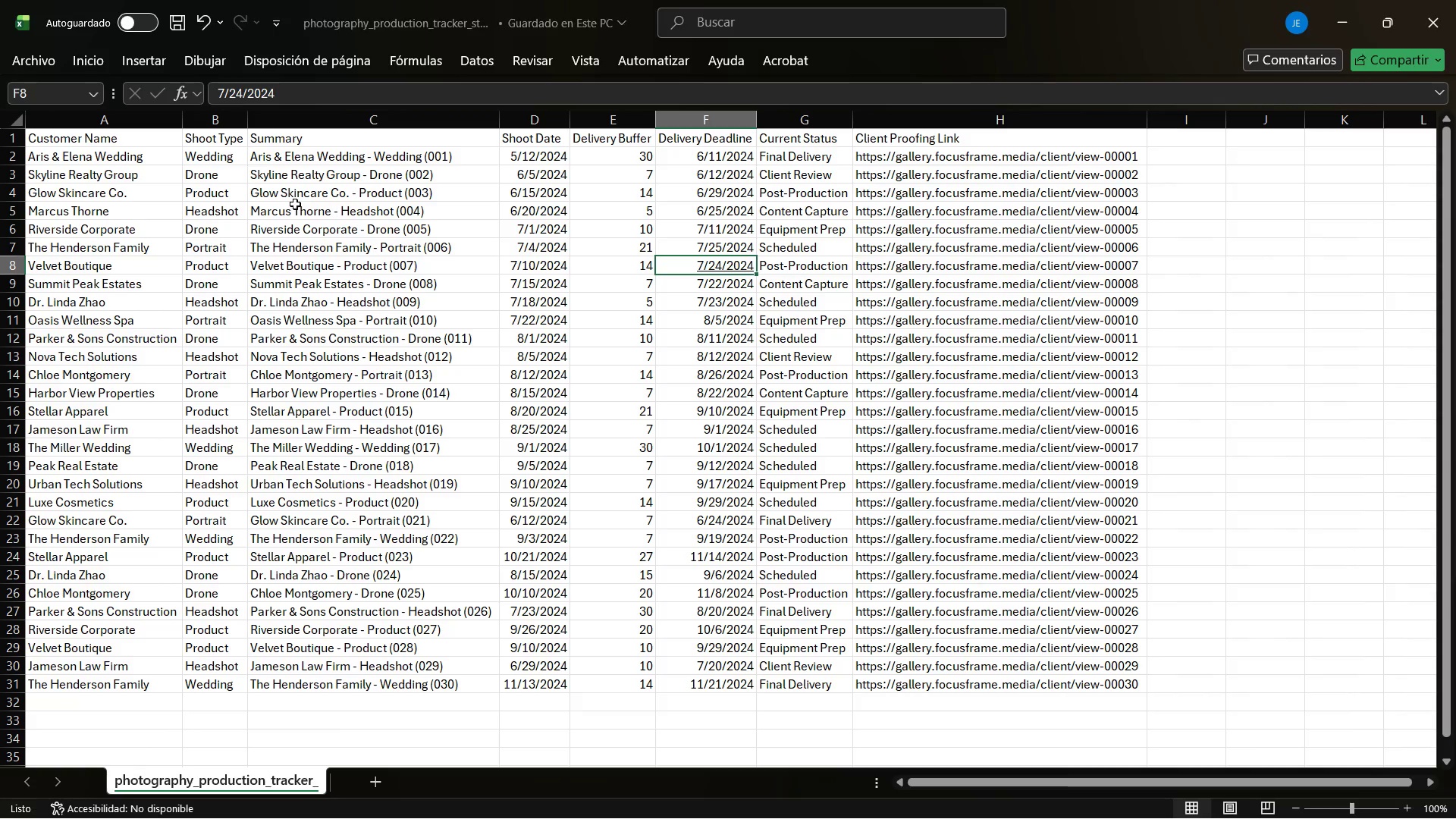 
key(Alt+AltLeft)
 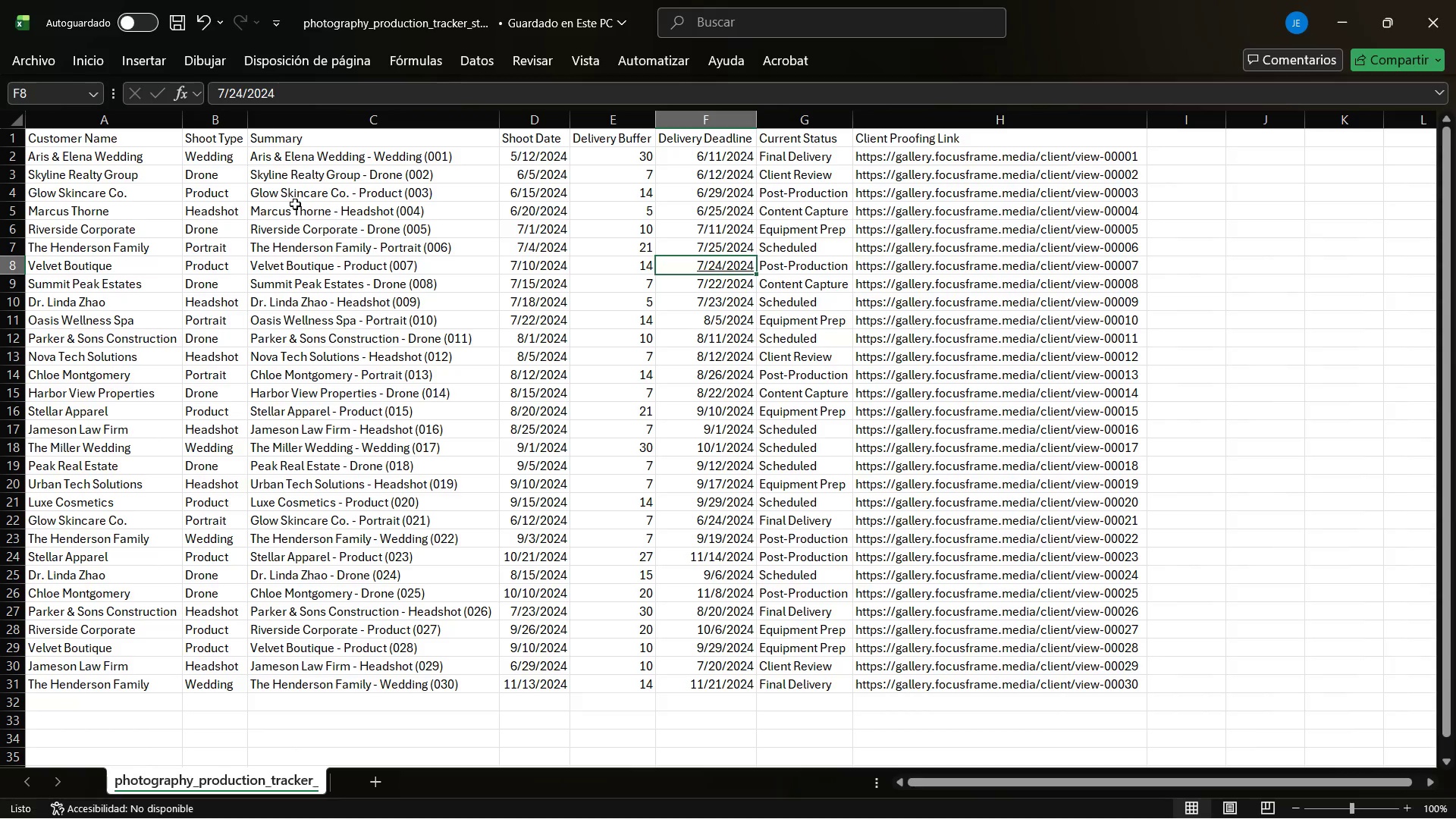 
key(Alt+Tab)
 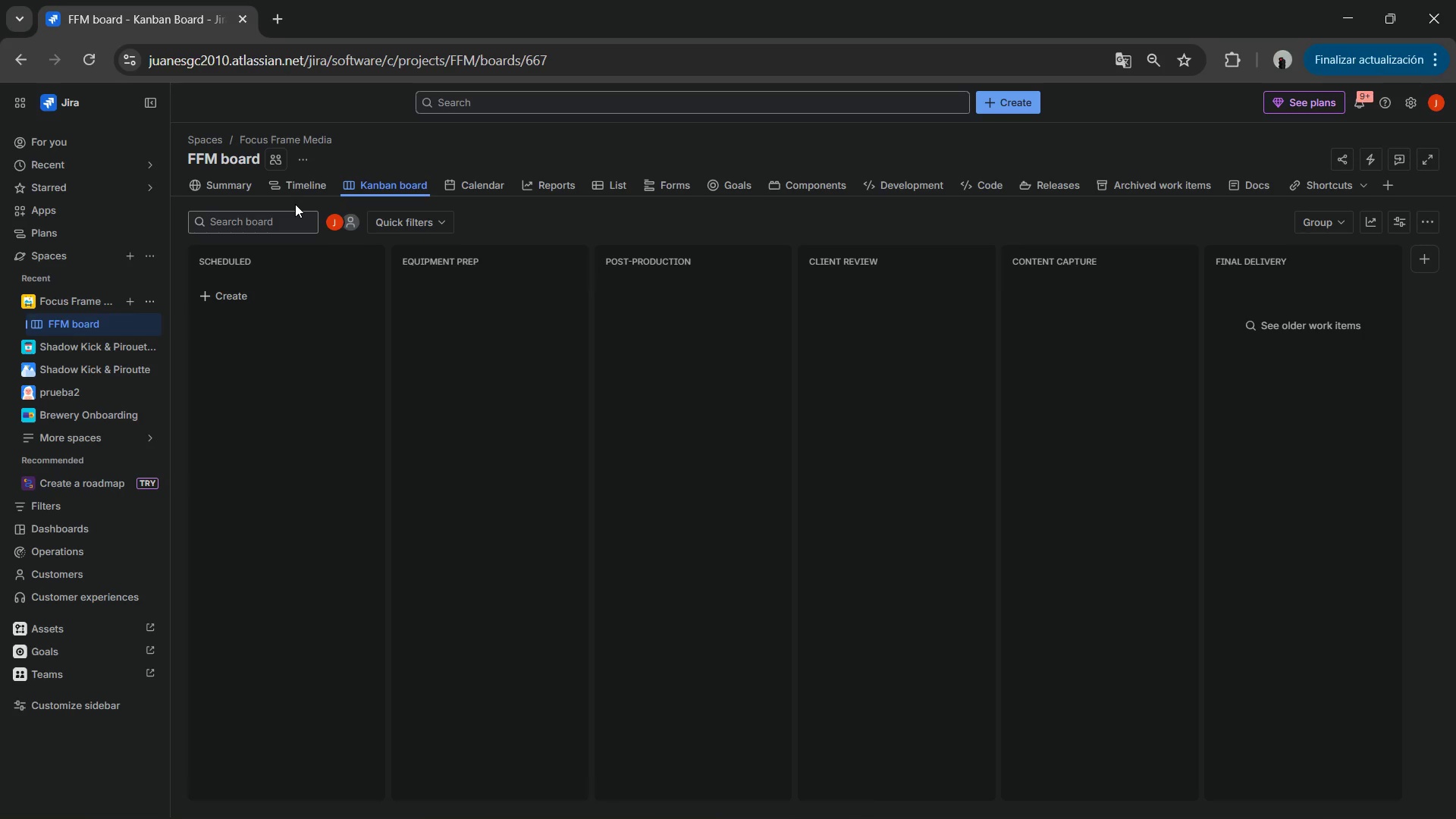 
key(Alt+AltLeft)
 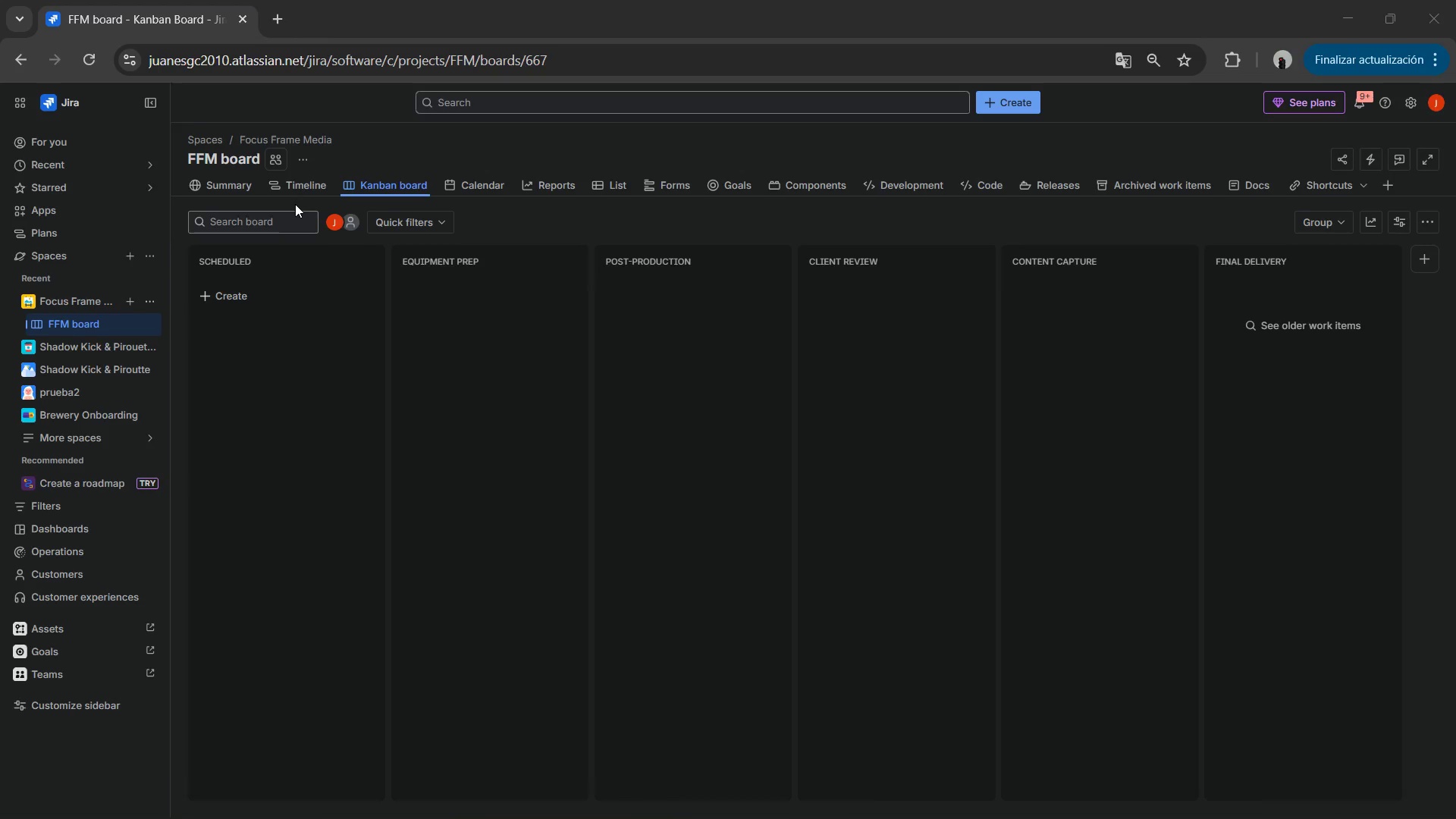 
key(Alt+Tab)
 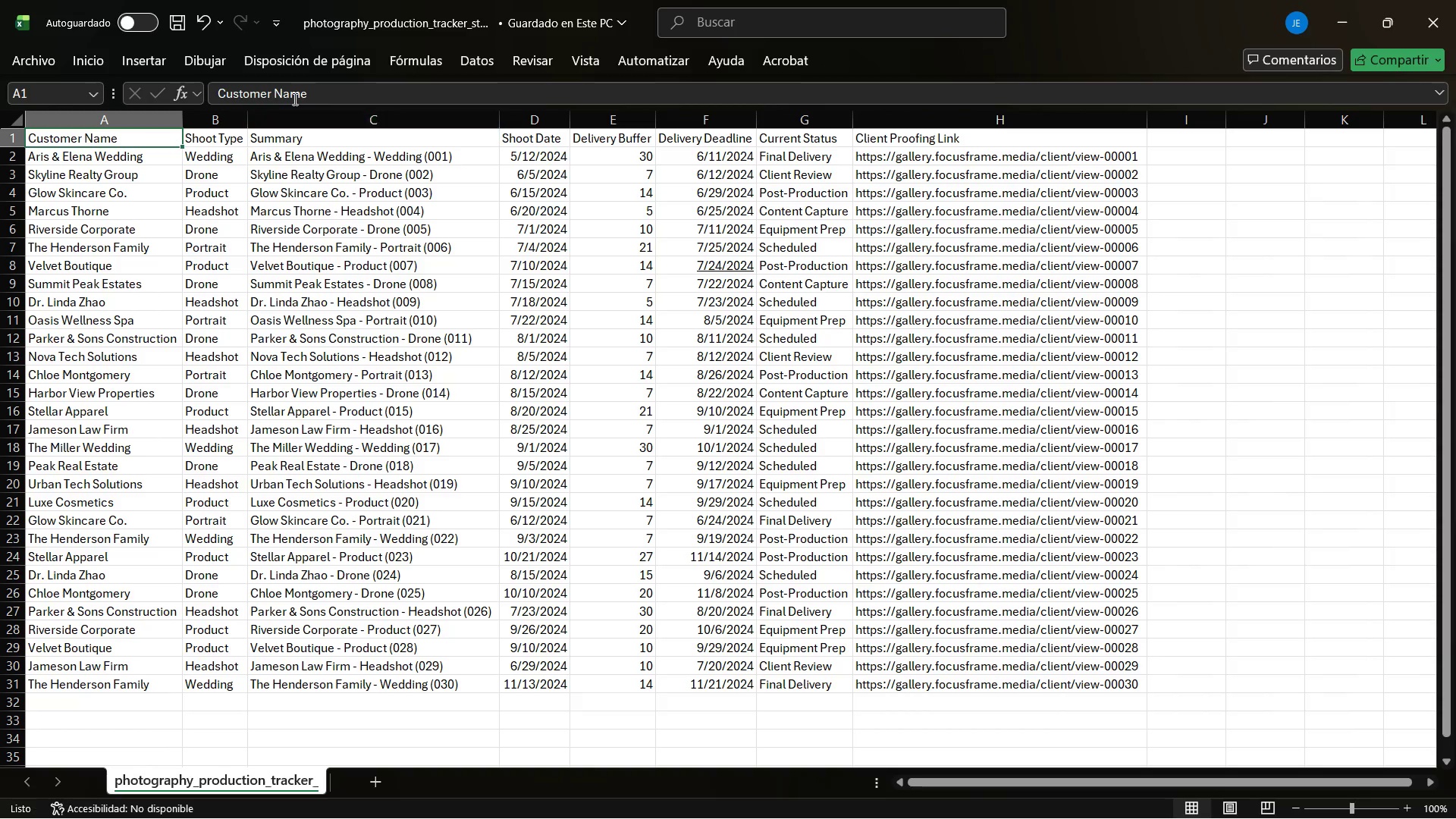 
double_click([293, 99])
 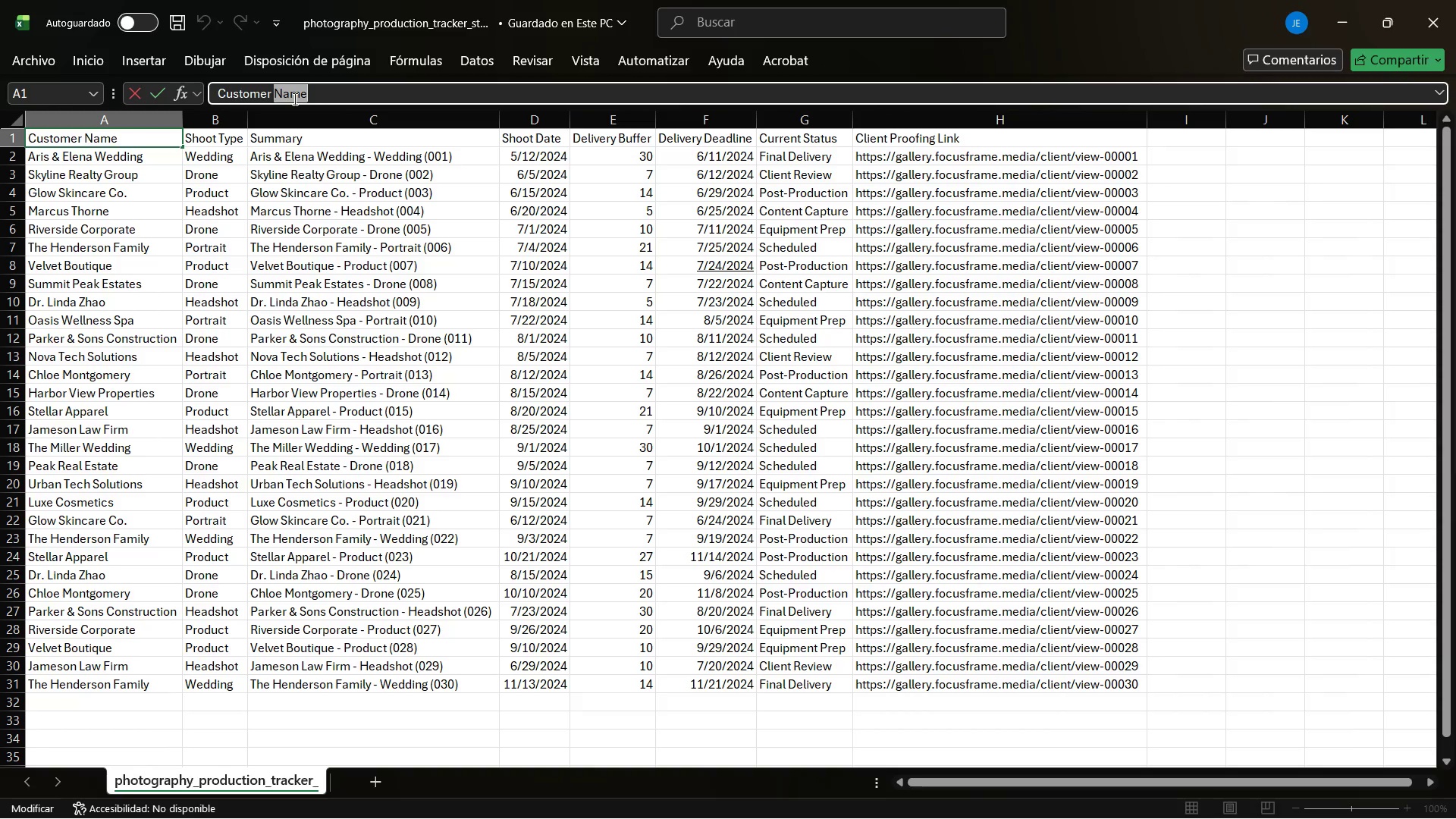 
triple_click([293, 99])
 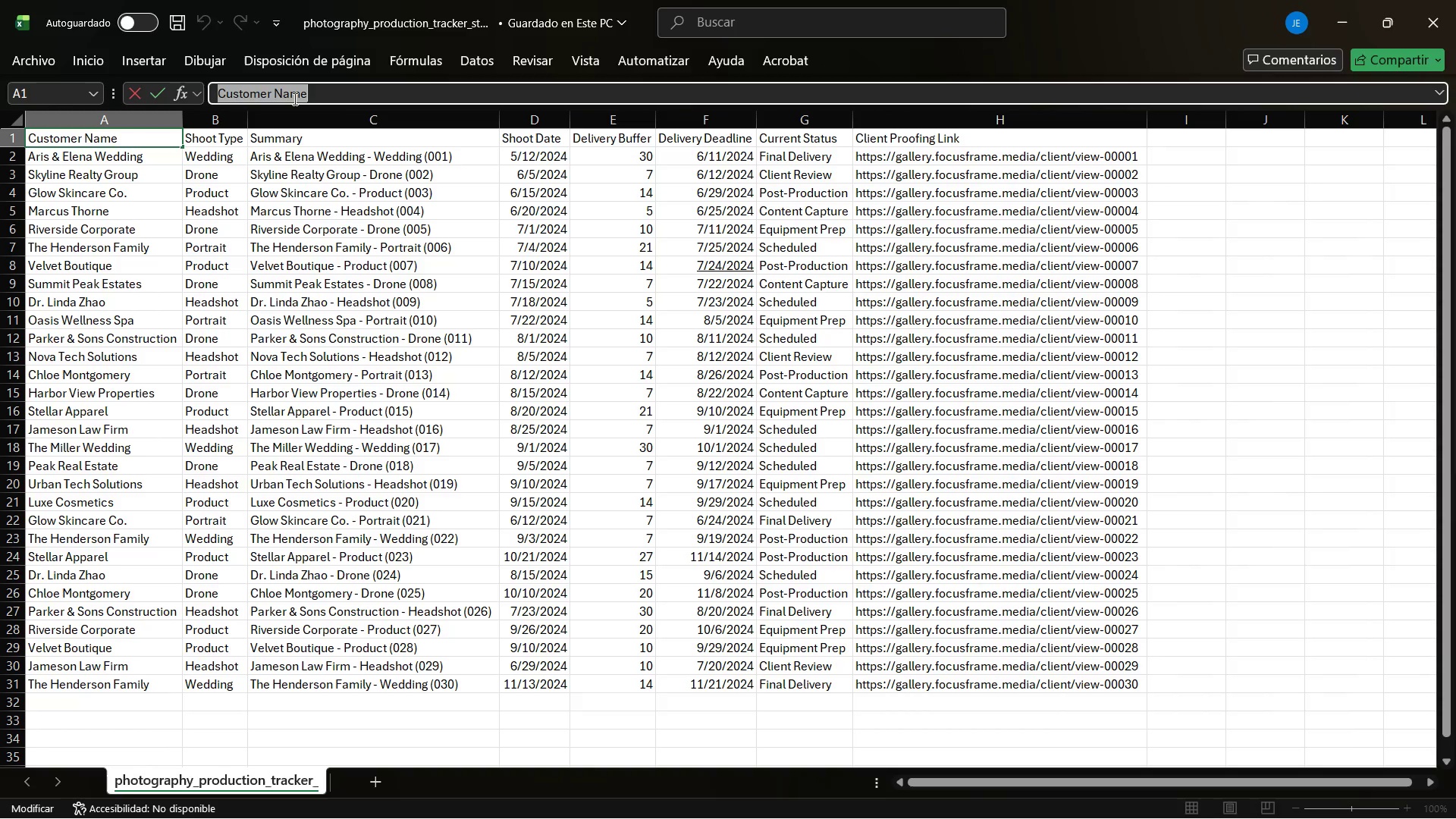 
type(Description)
 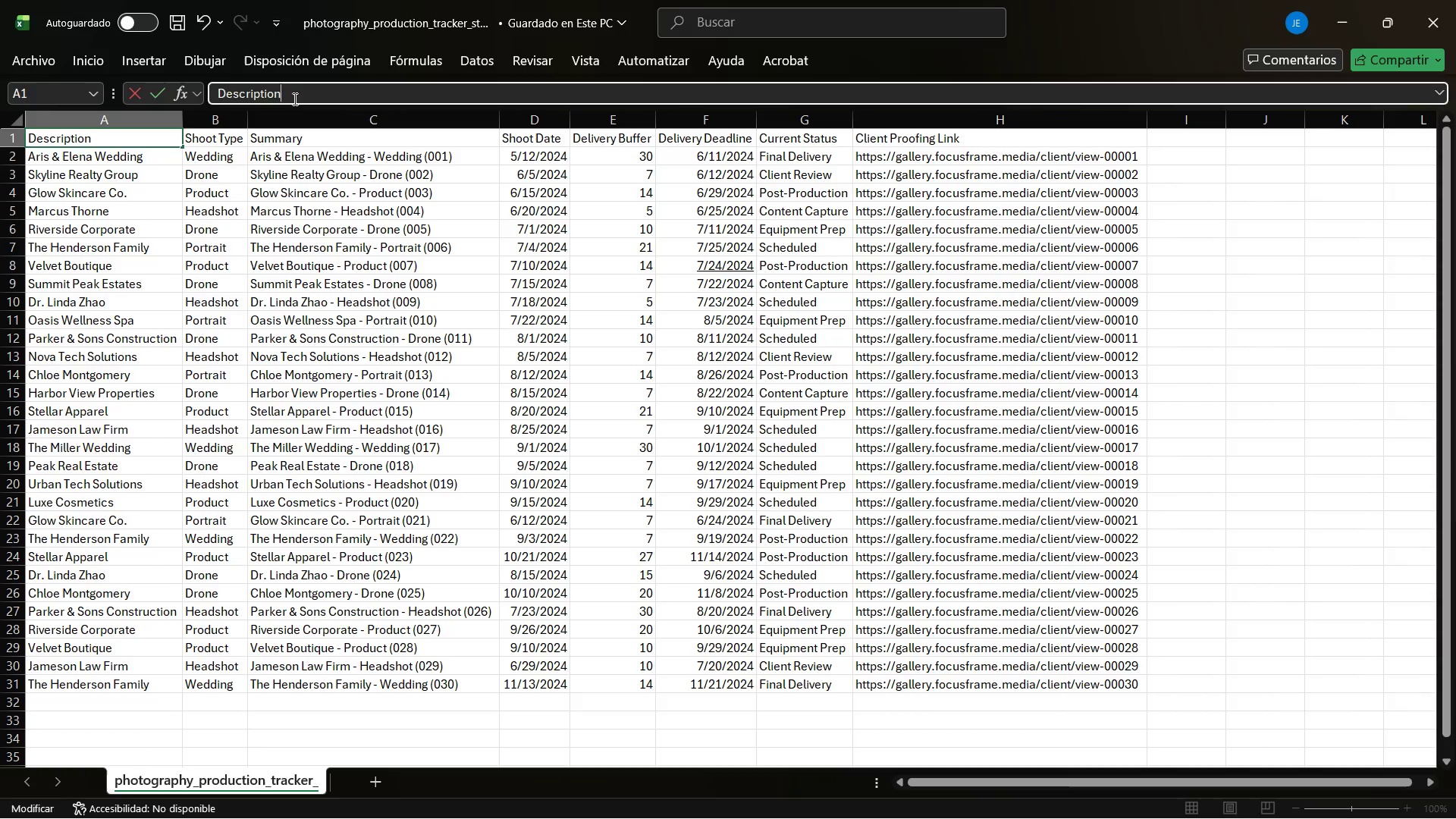 
key(Enter)
 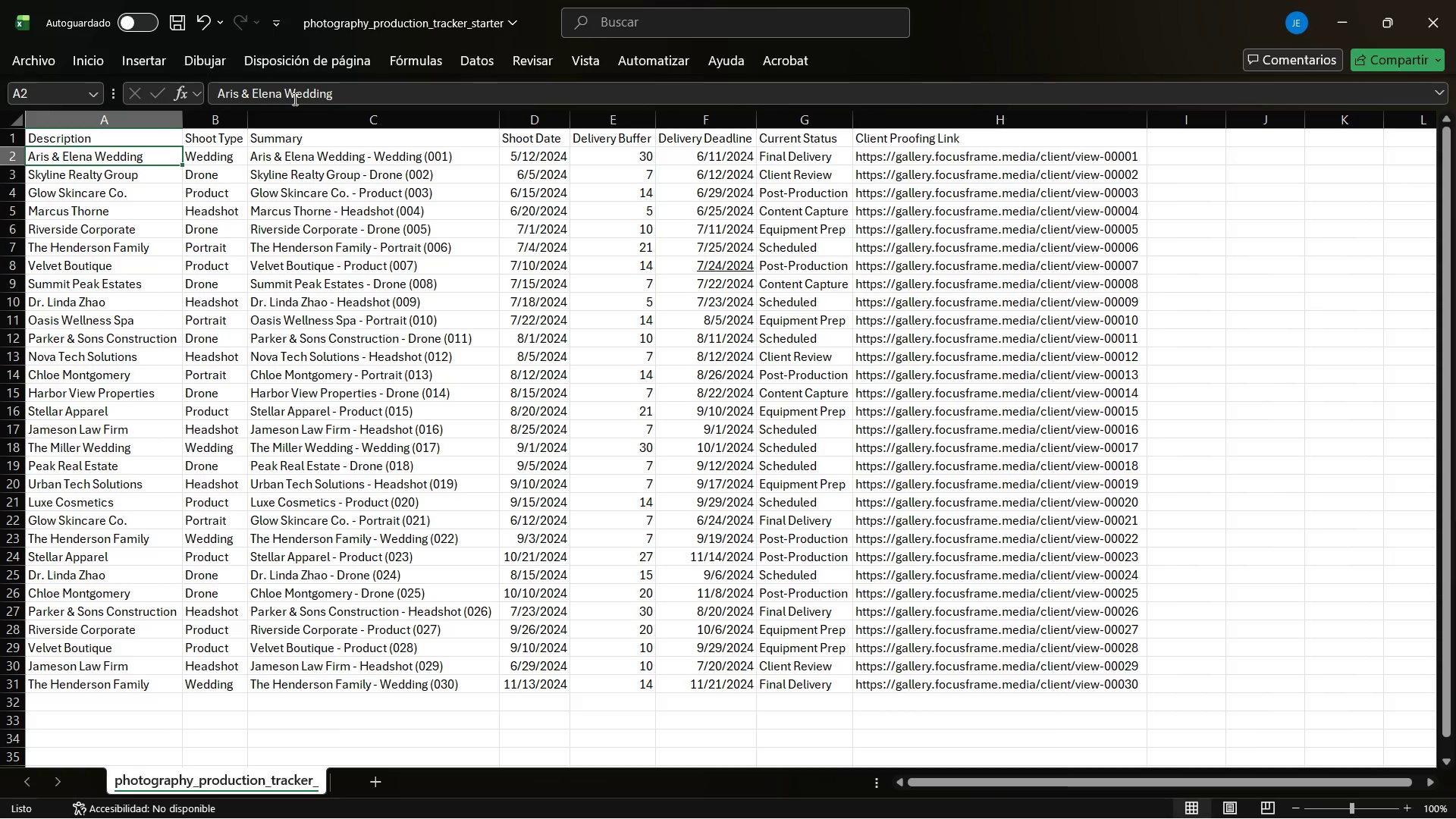 
wait(8.41)
 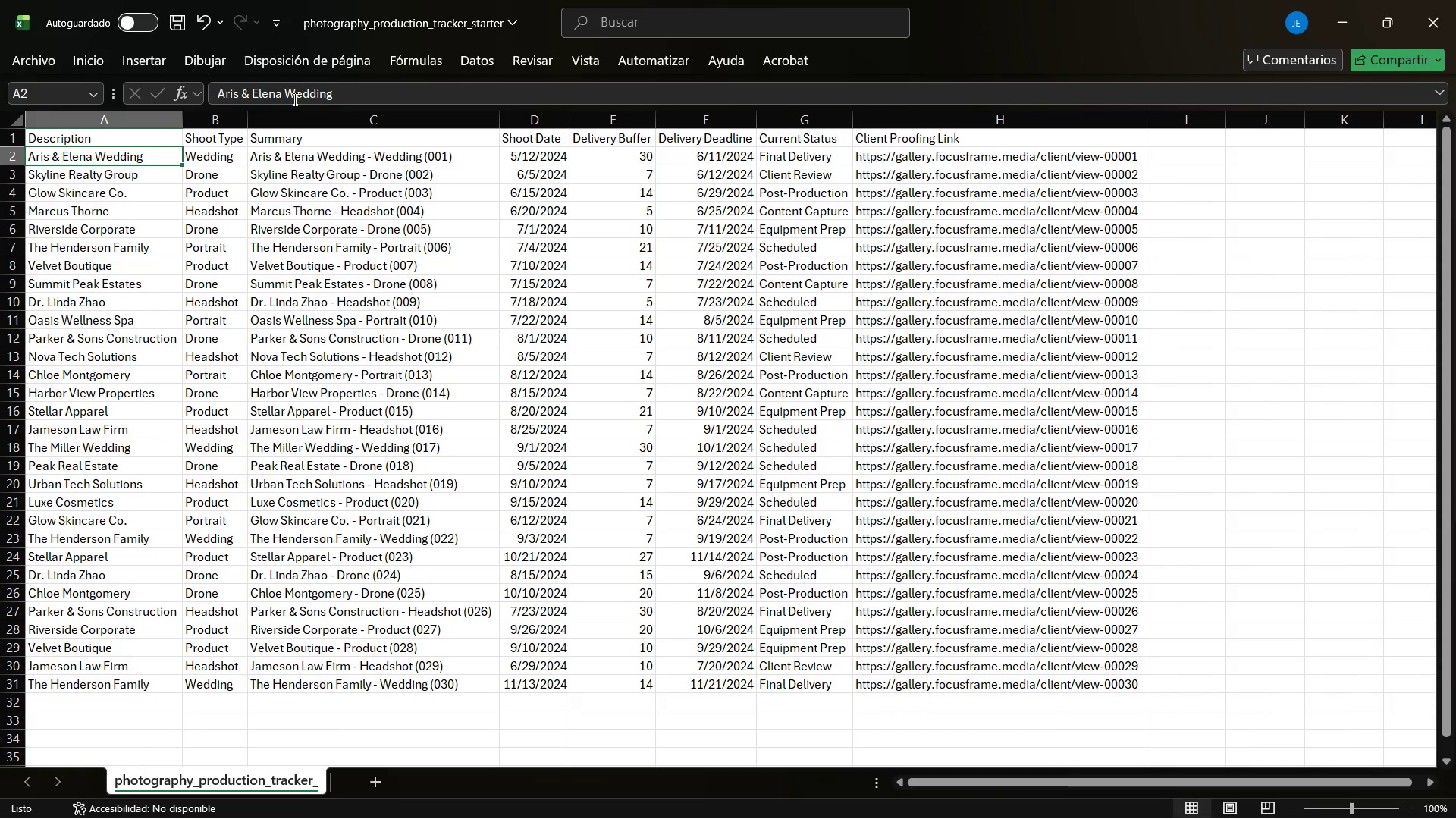 
key(Alt+AltLeft)
 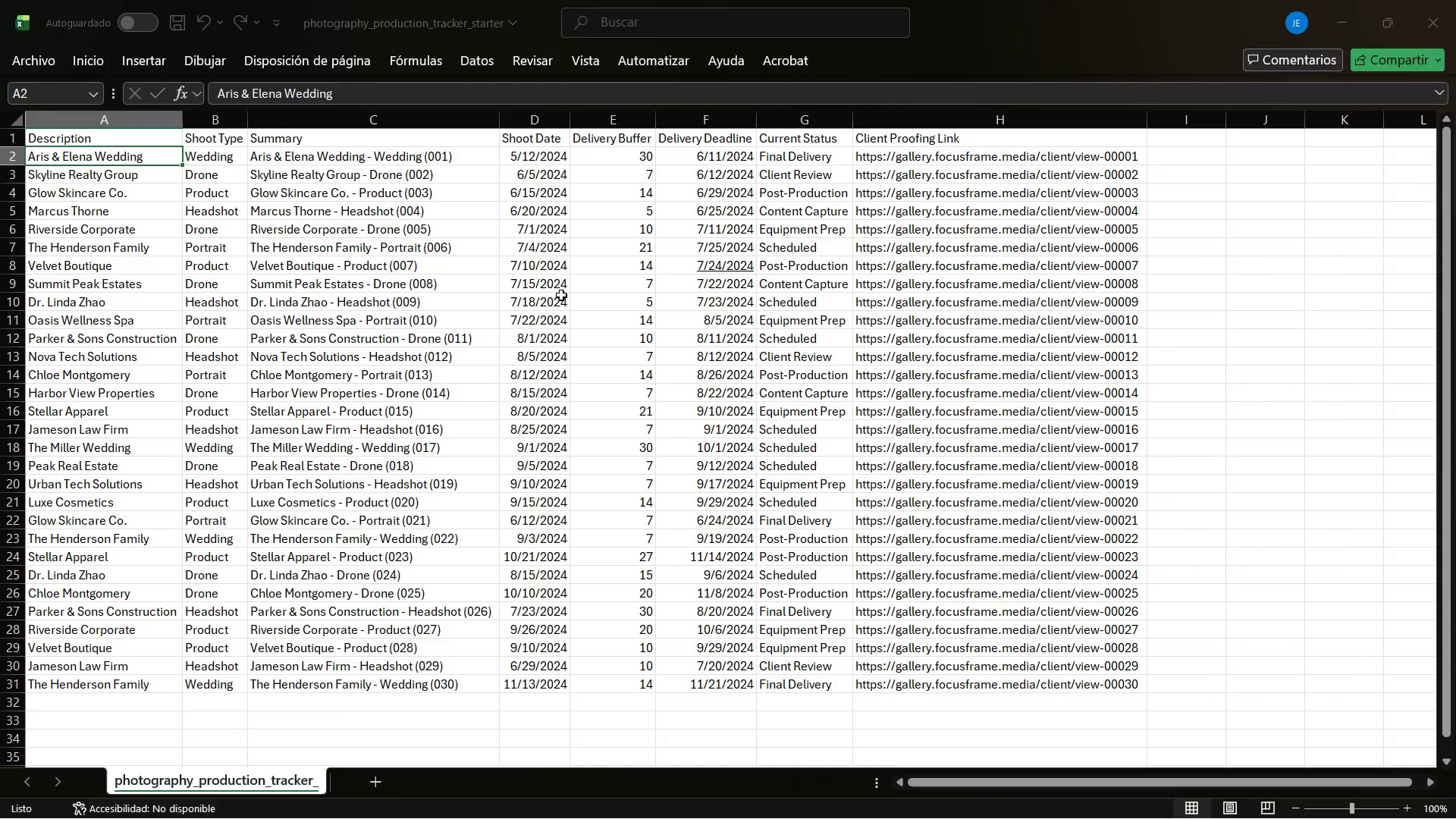 
key(Alt+Tab)
 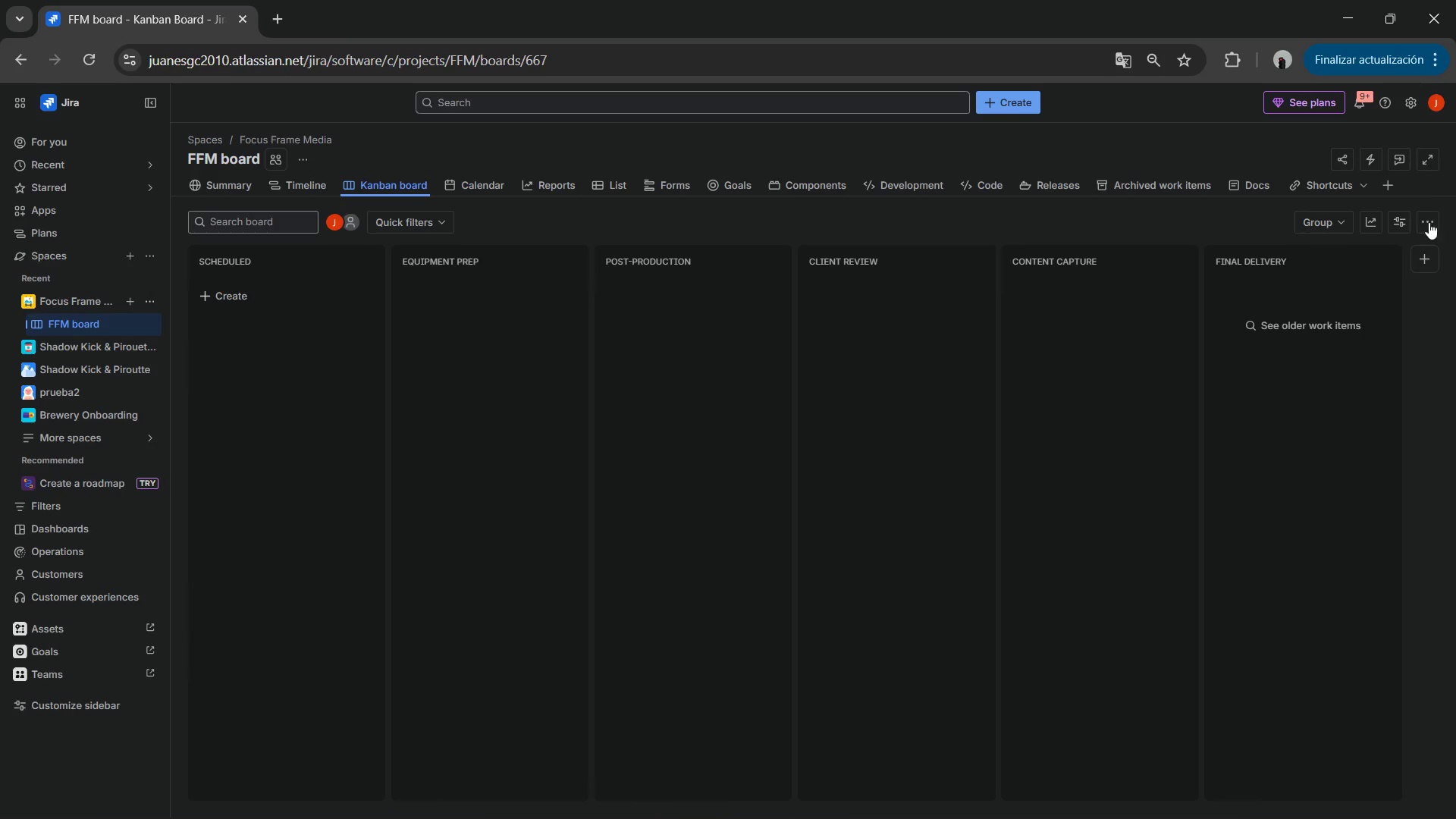 
left_click([1410, 115])
 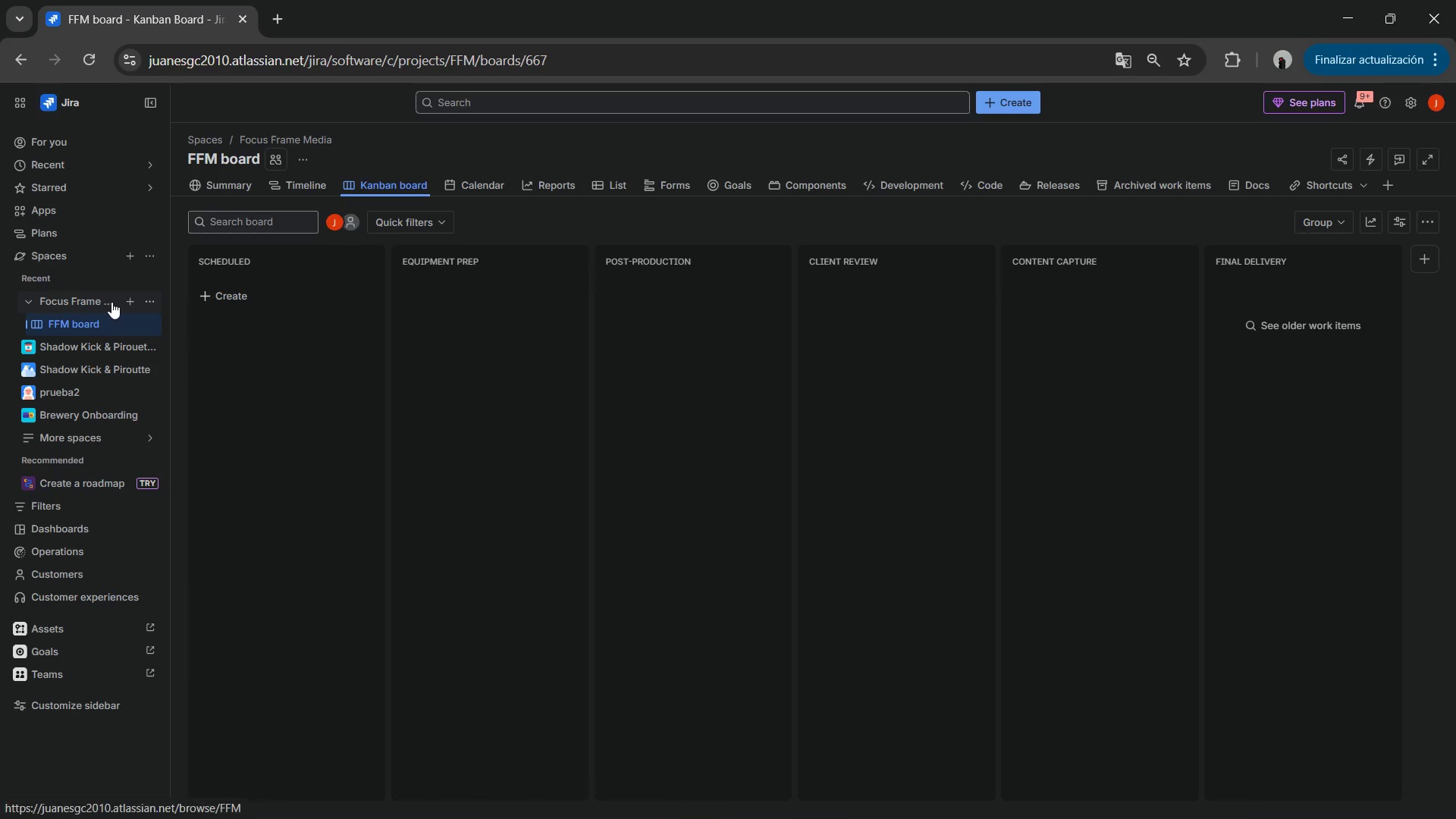 
left_click([93, 300])
 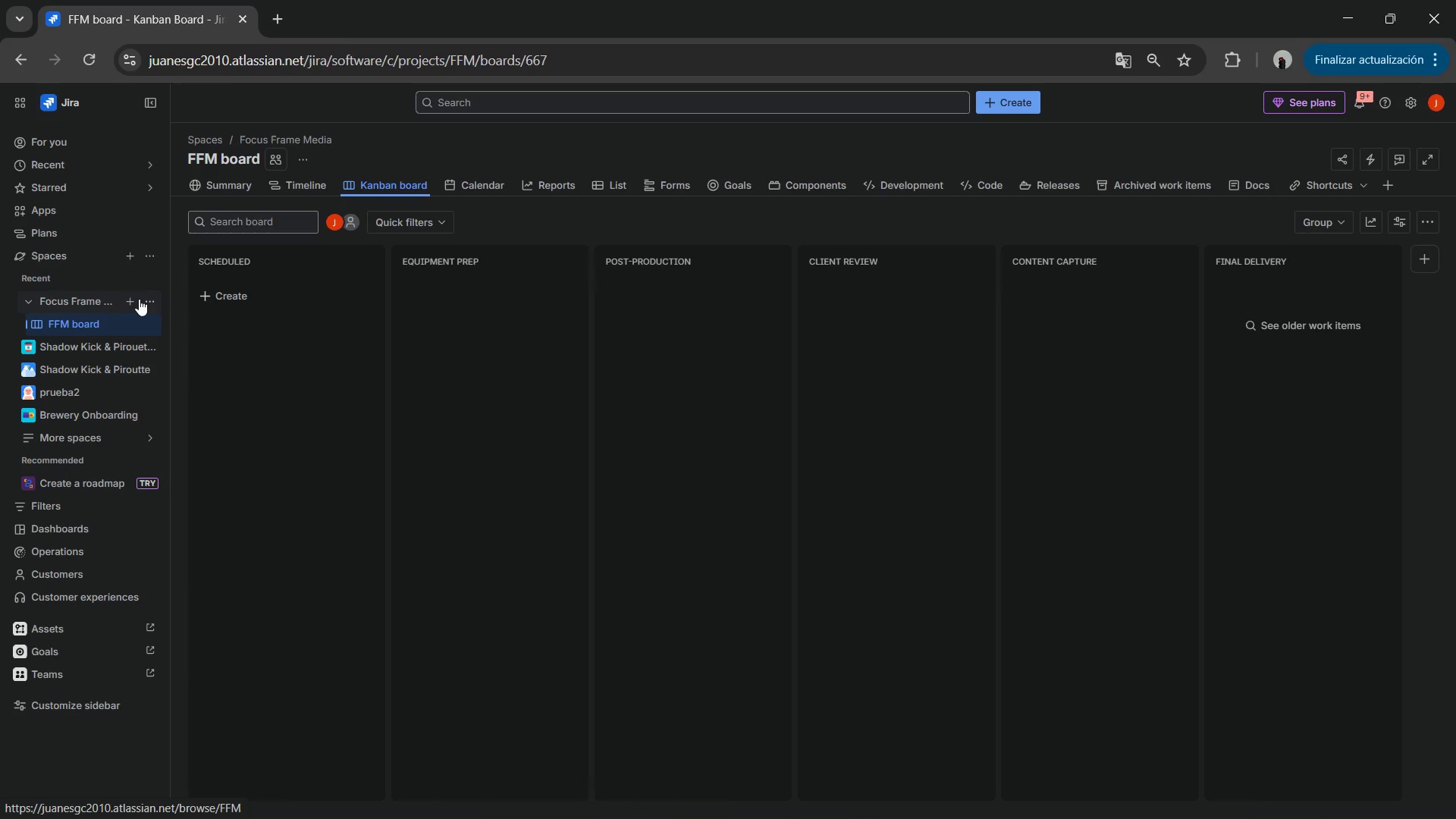 
left_click([148, 297])
 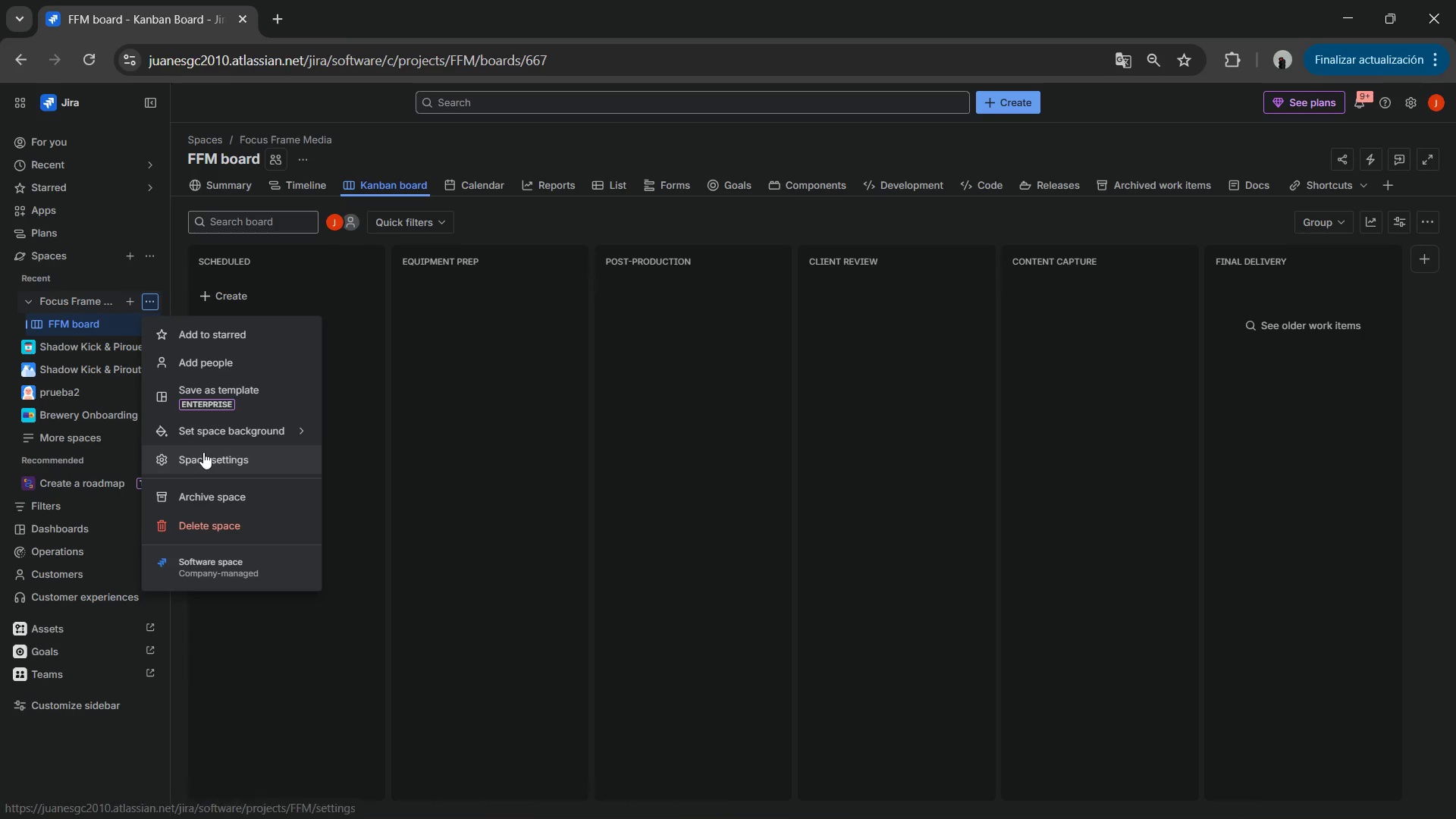 
left_click([203, 452])